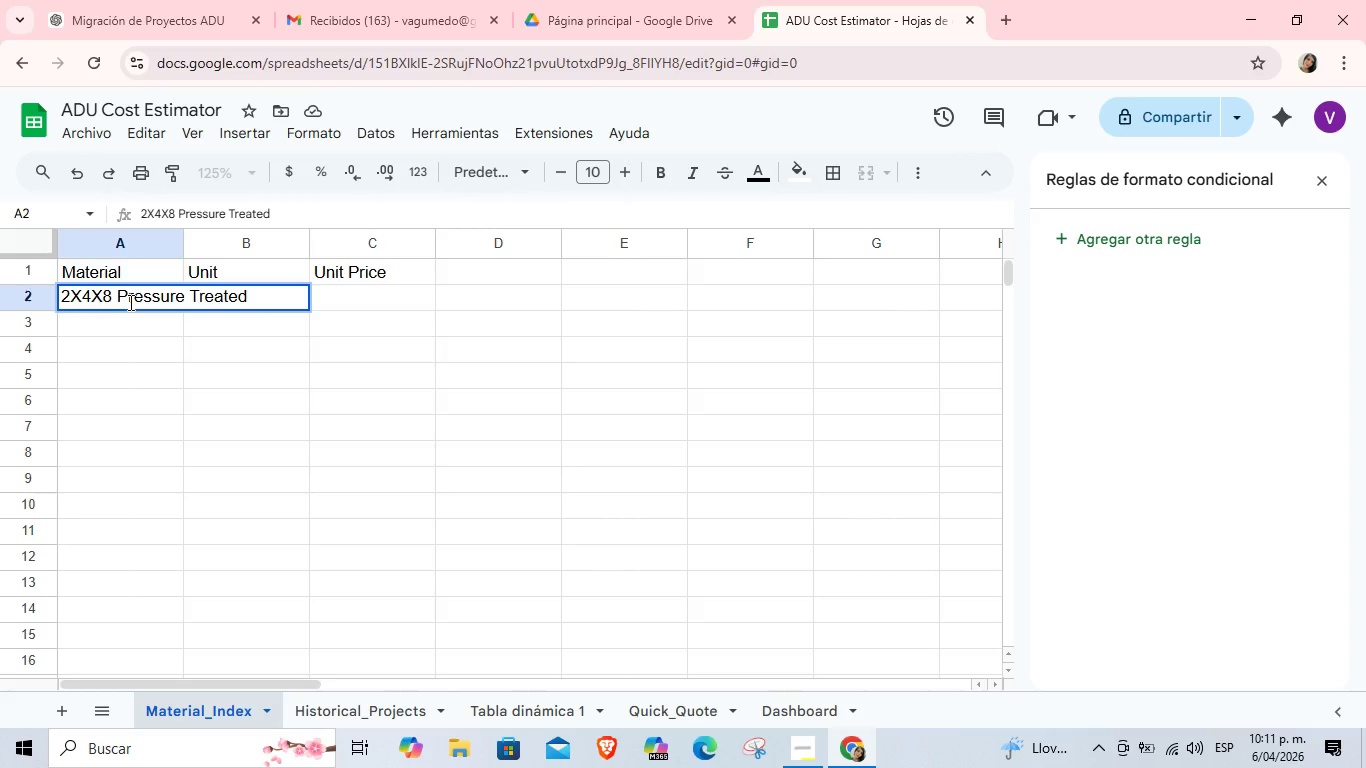 
left_click([139, 358])
 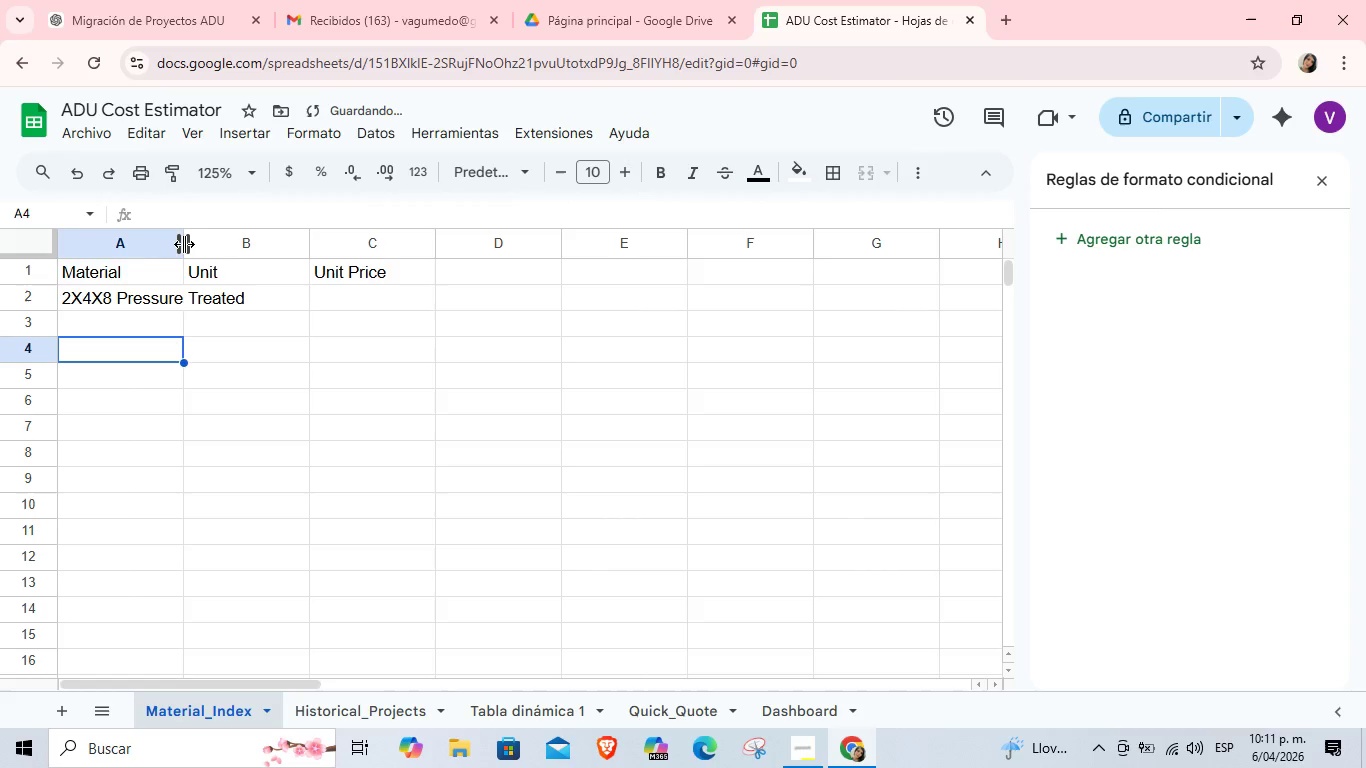 
left_click_drag(start_coordinate=[184, 244], to_coordinate=[254, 246])
 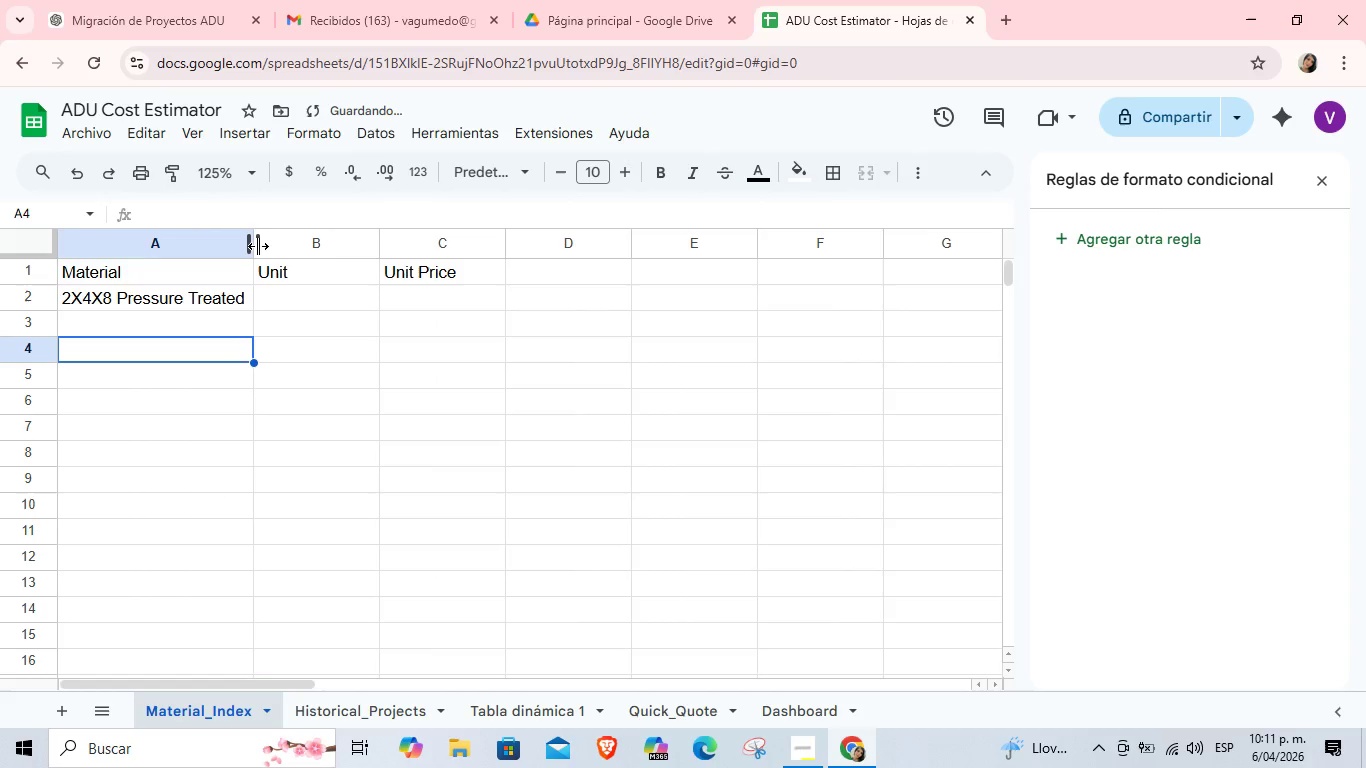 
left_click_drag(start_coordinate=[258, 245], to_coordinate=[282, 245])
 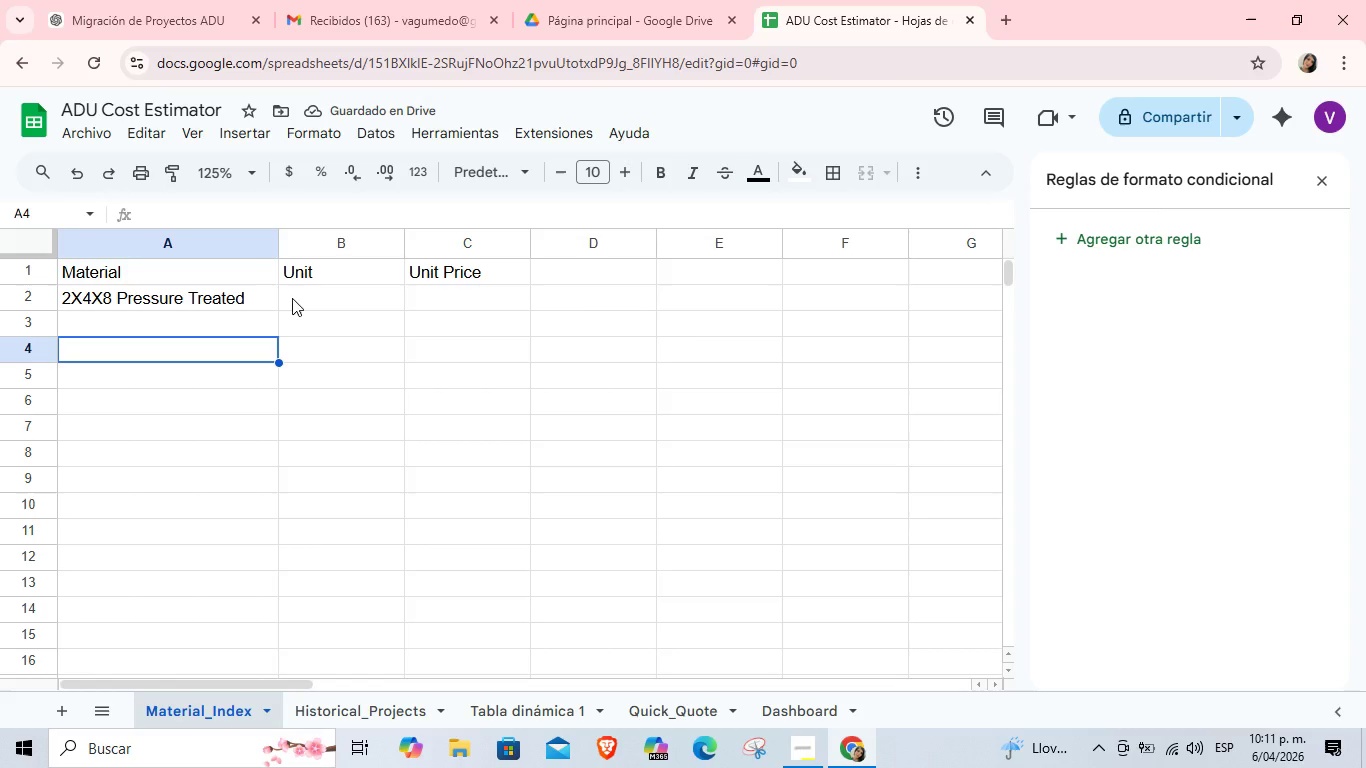 
left_click([313, 301])
 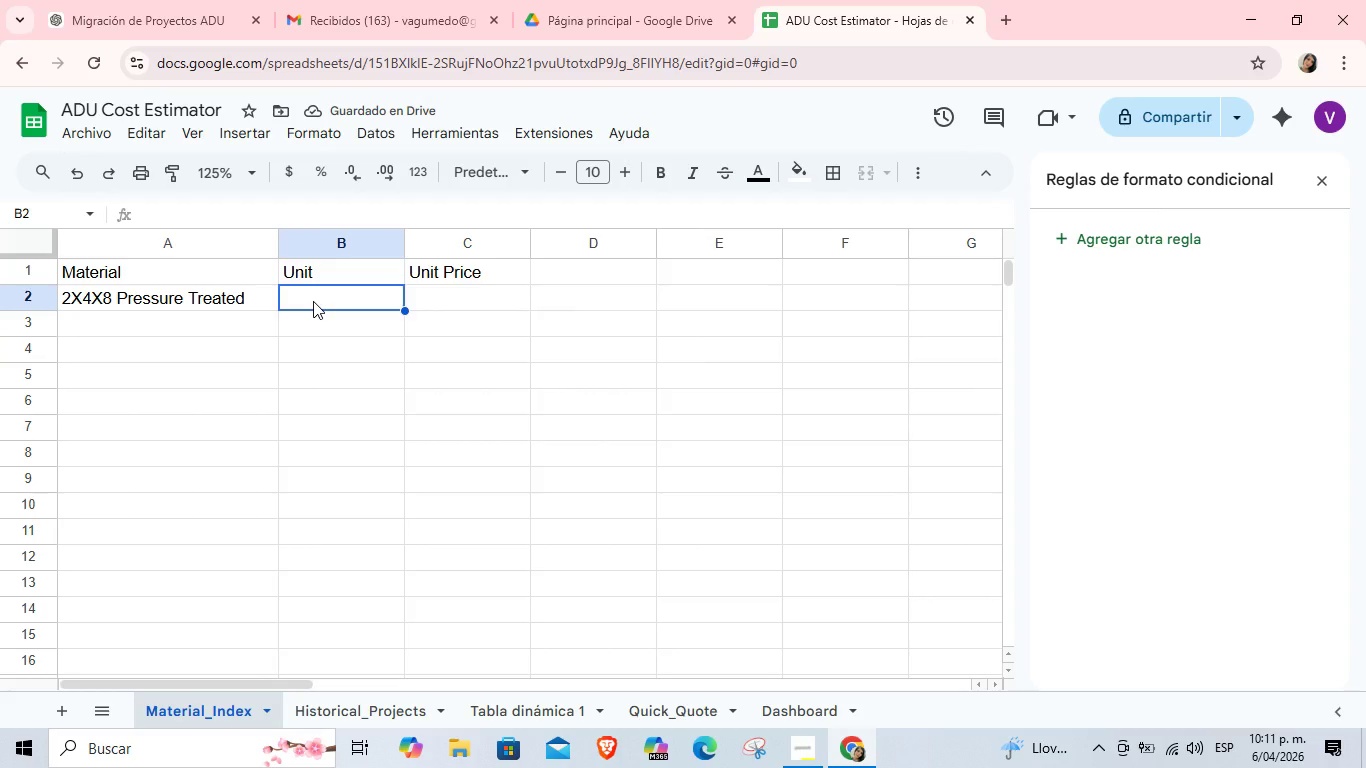 
type(Unit)
 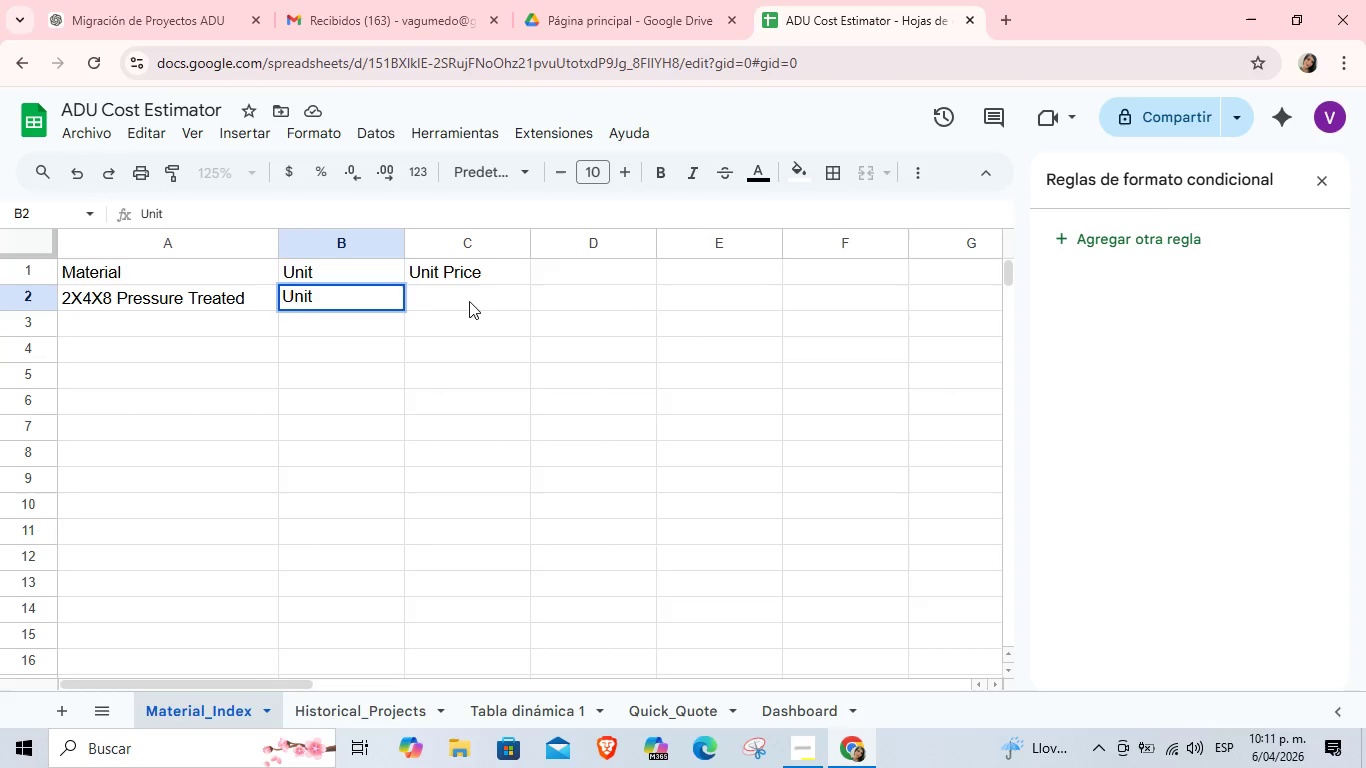 
left_click([493, 301])
 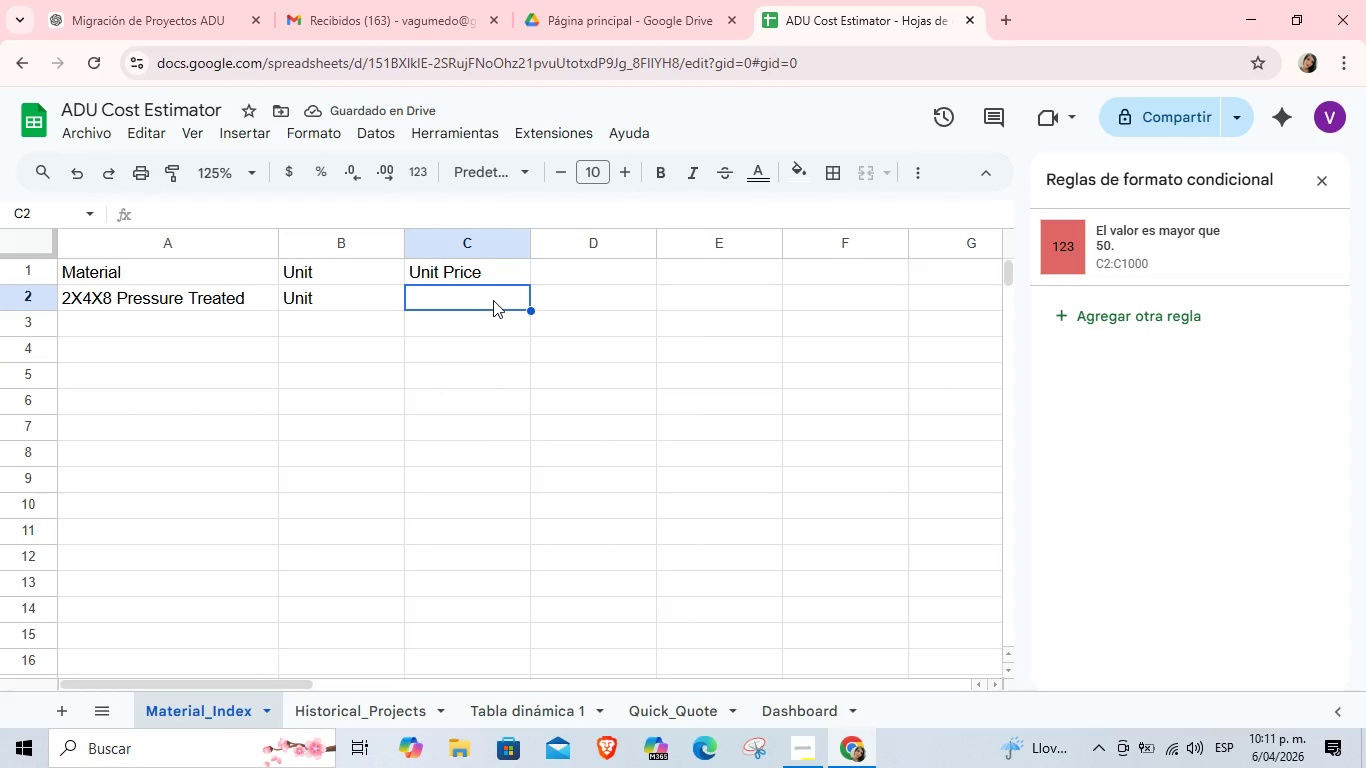 
key(Numpad4)
 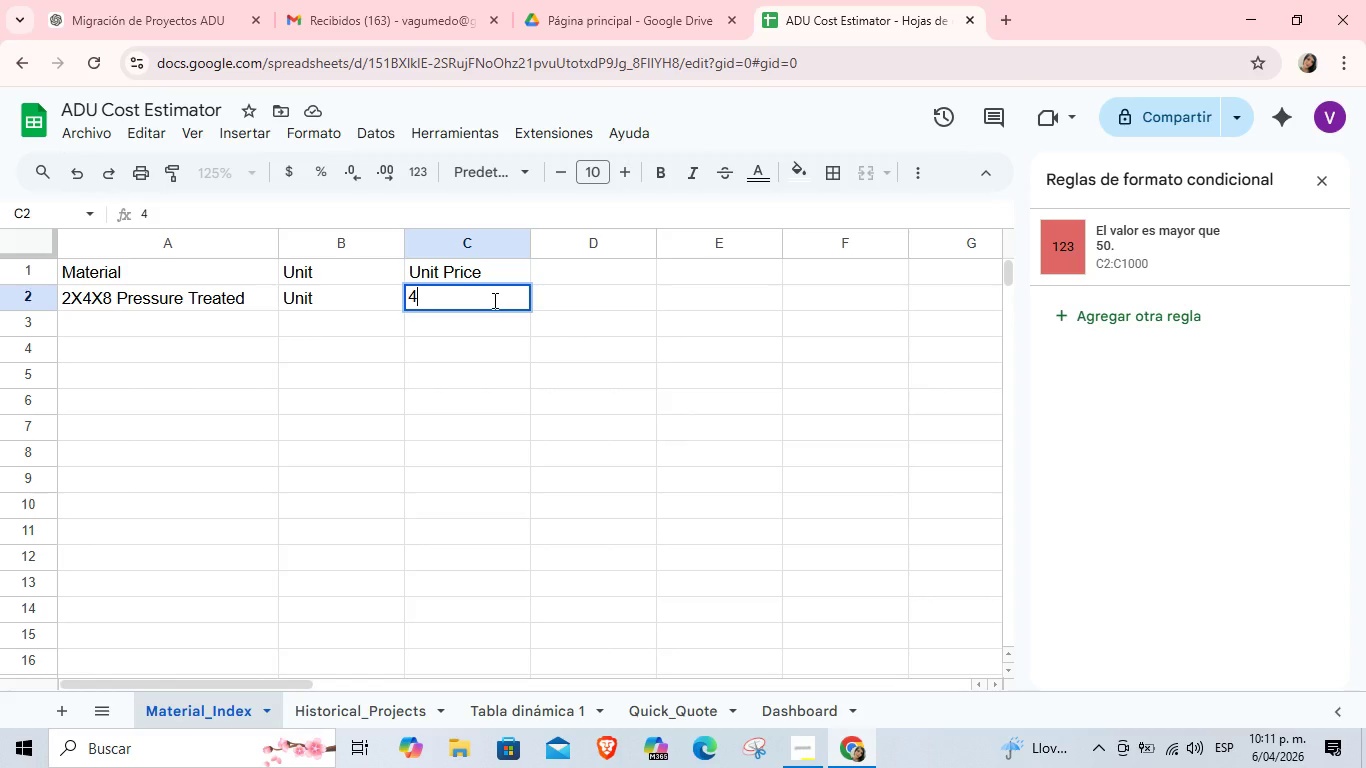 
key(Numpad8)
 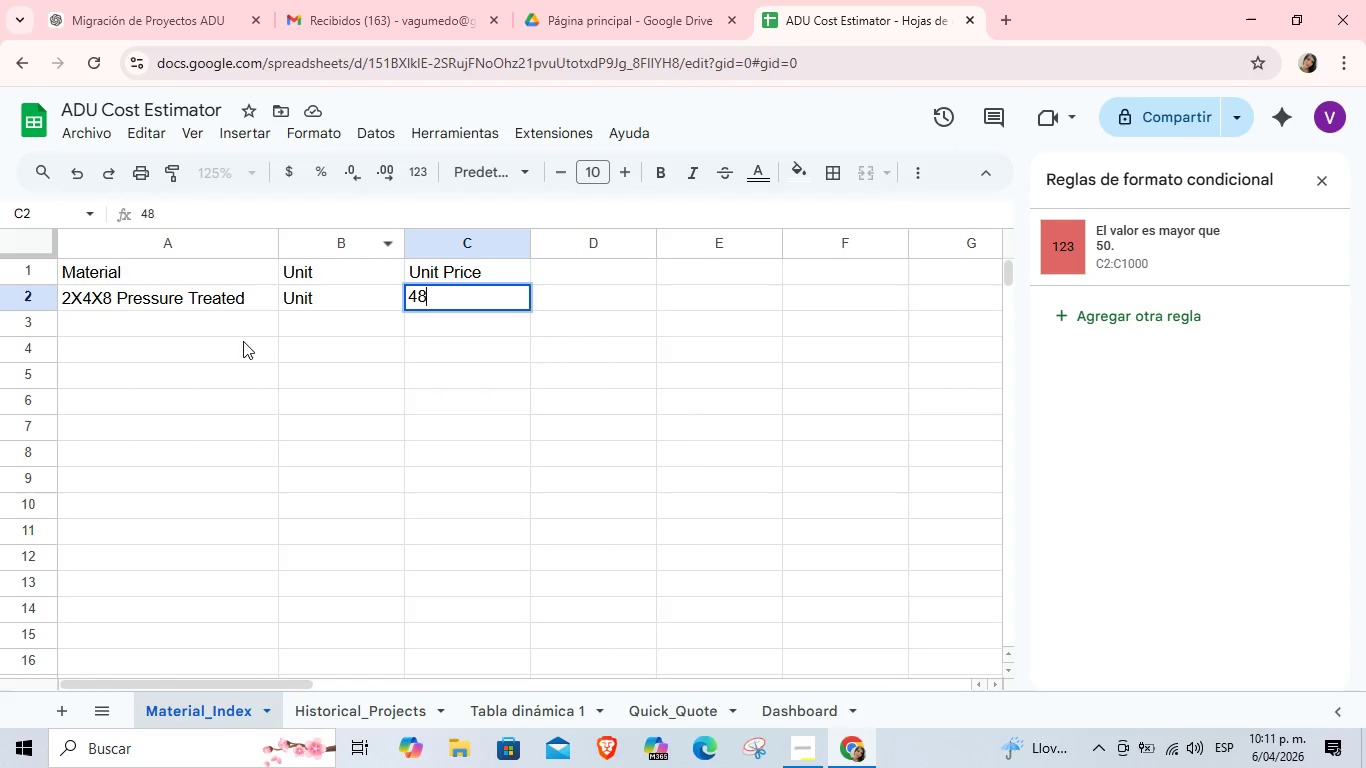 
left_click([217, 326])
 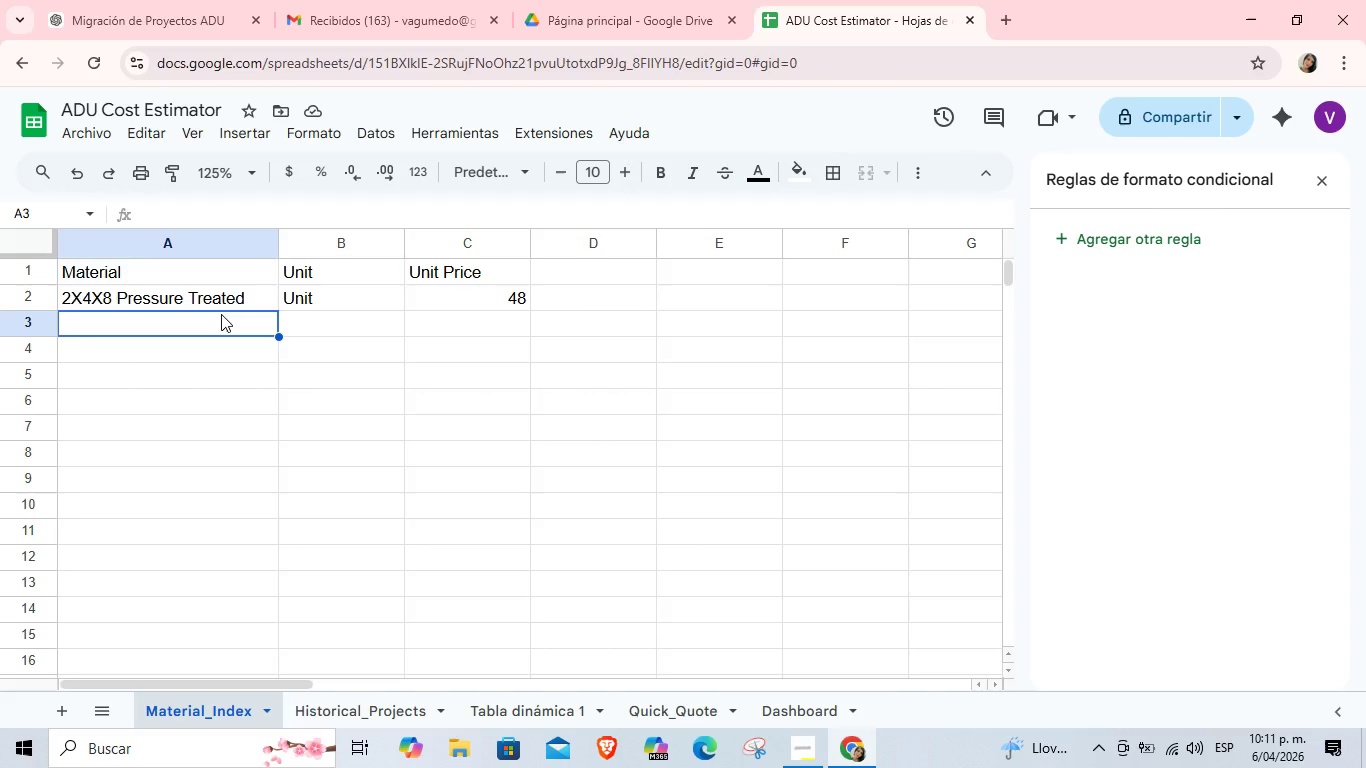 
wait(12.25)
 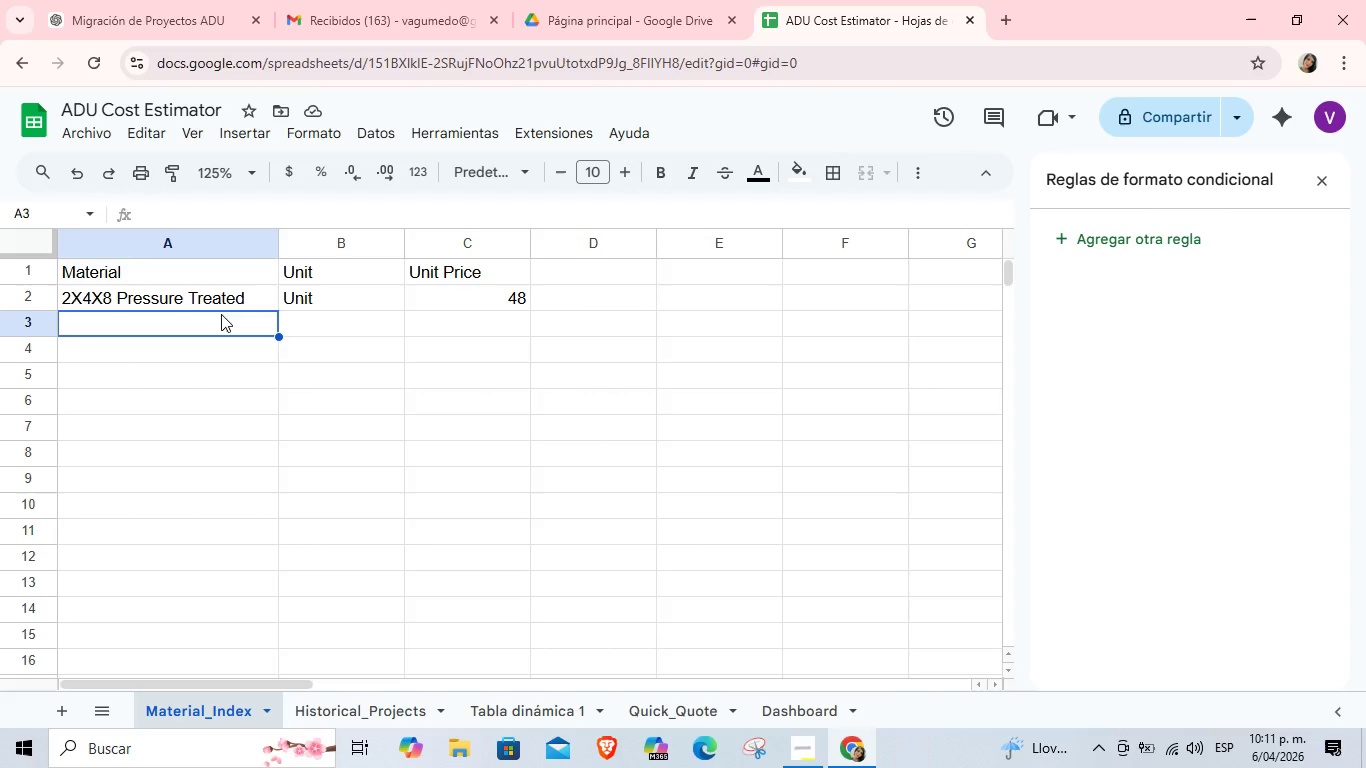 
left_click([515, 304])
 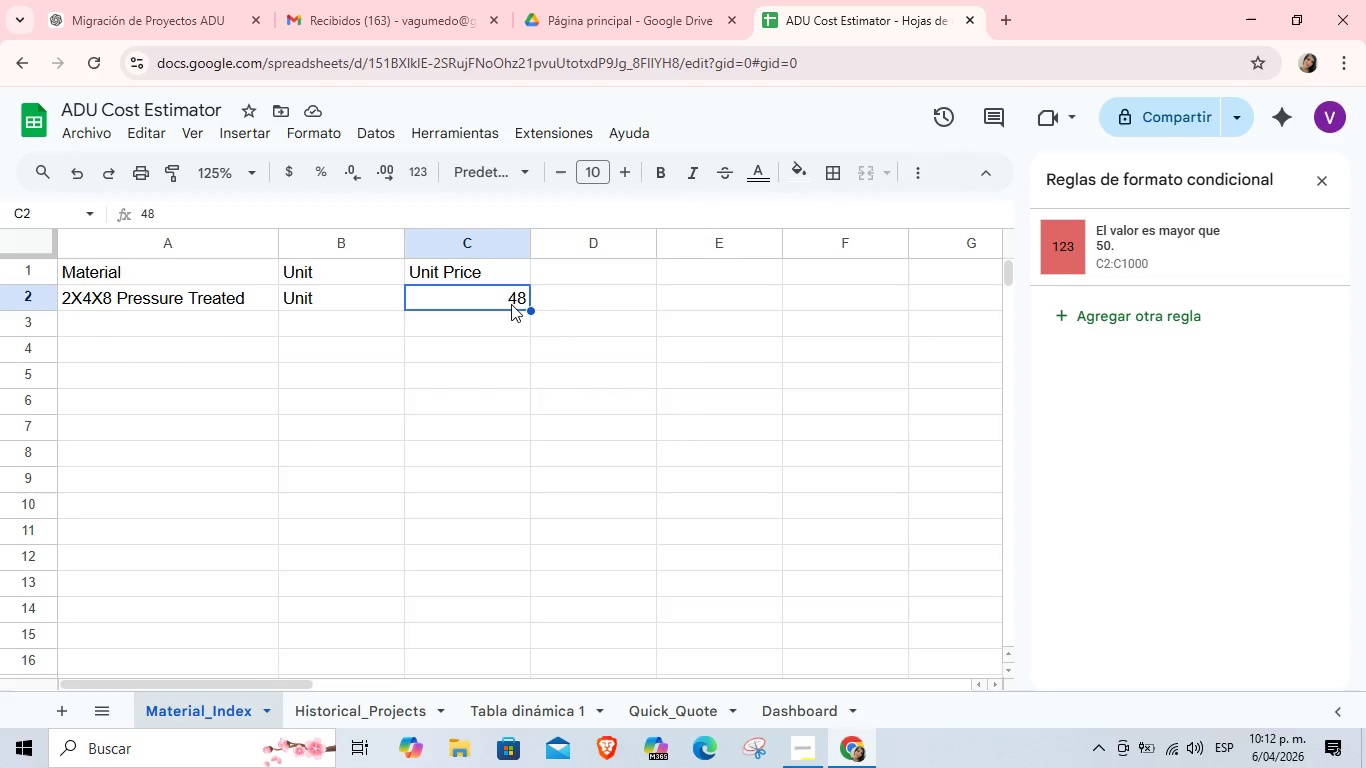 
key(Numpad4)
 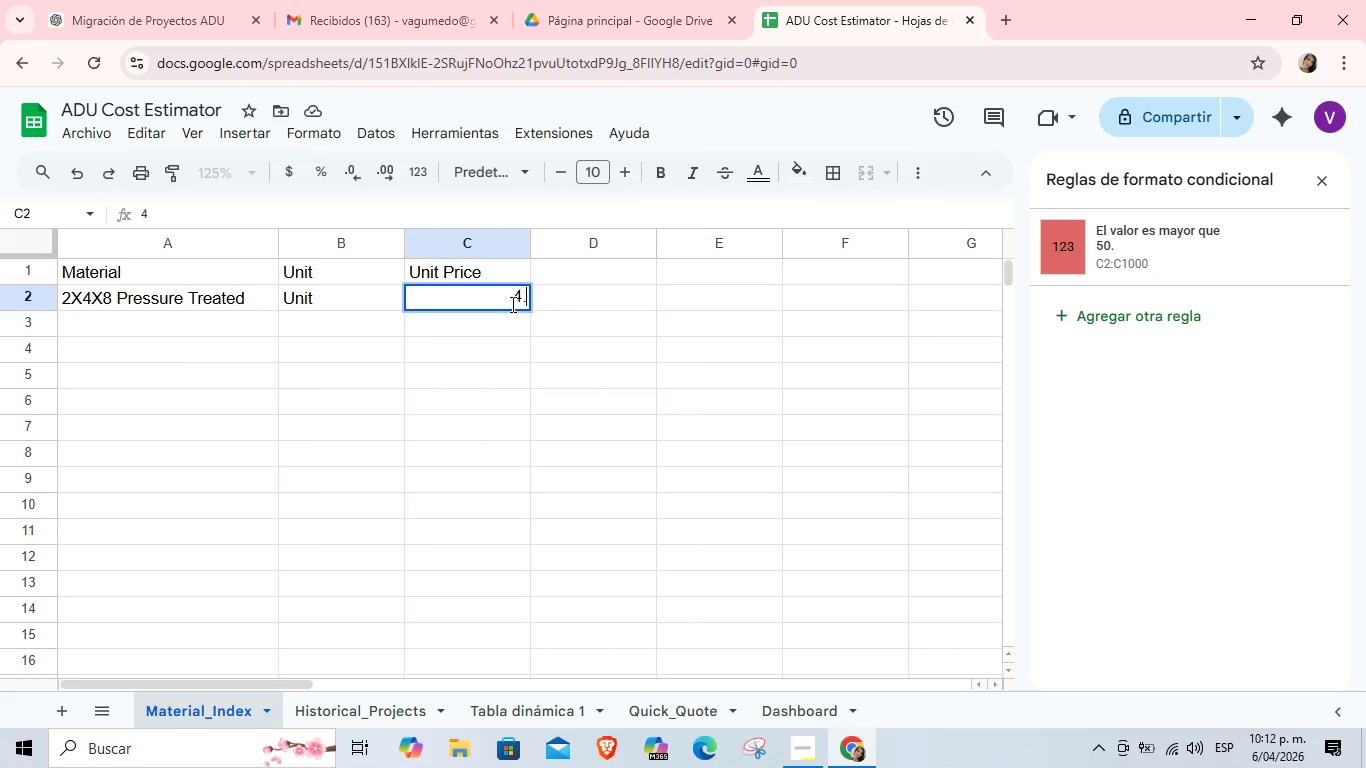 
key(NumpadDecimal)
 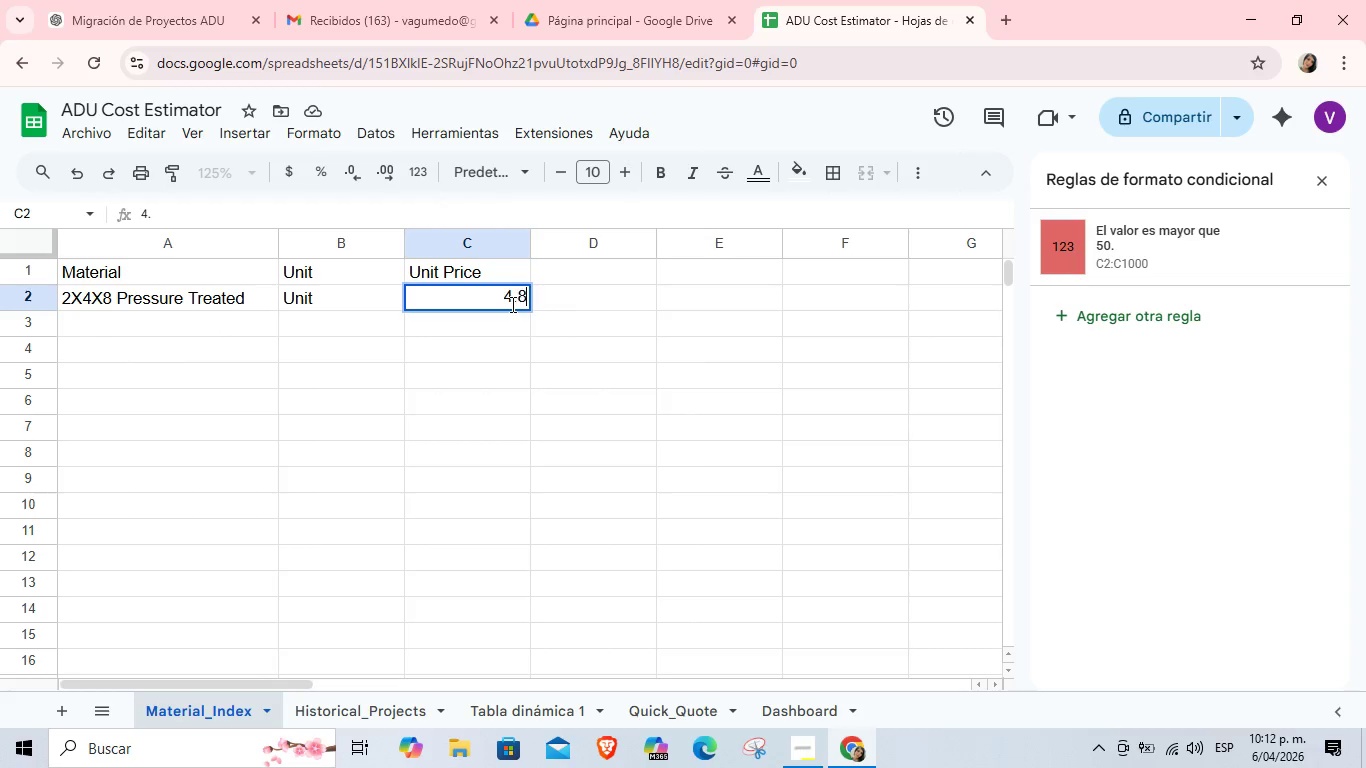 
key(Numpad8)
 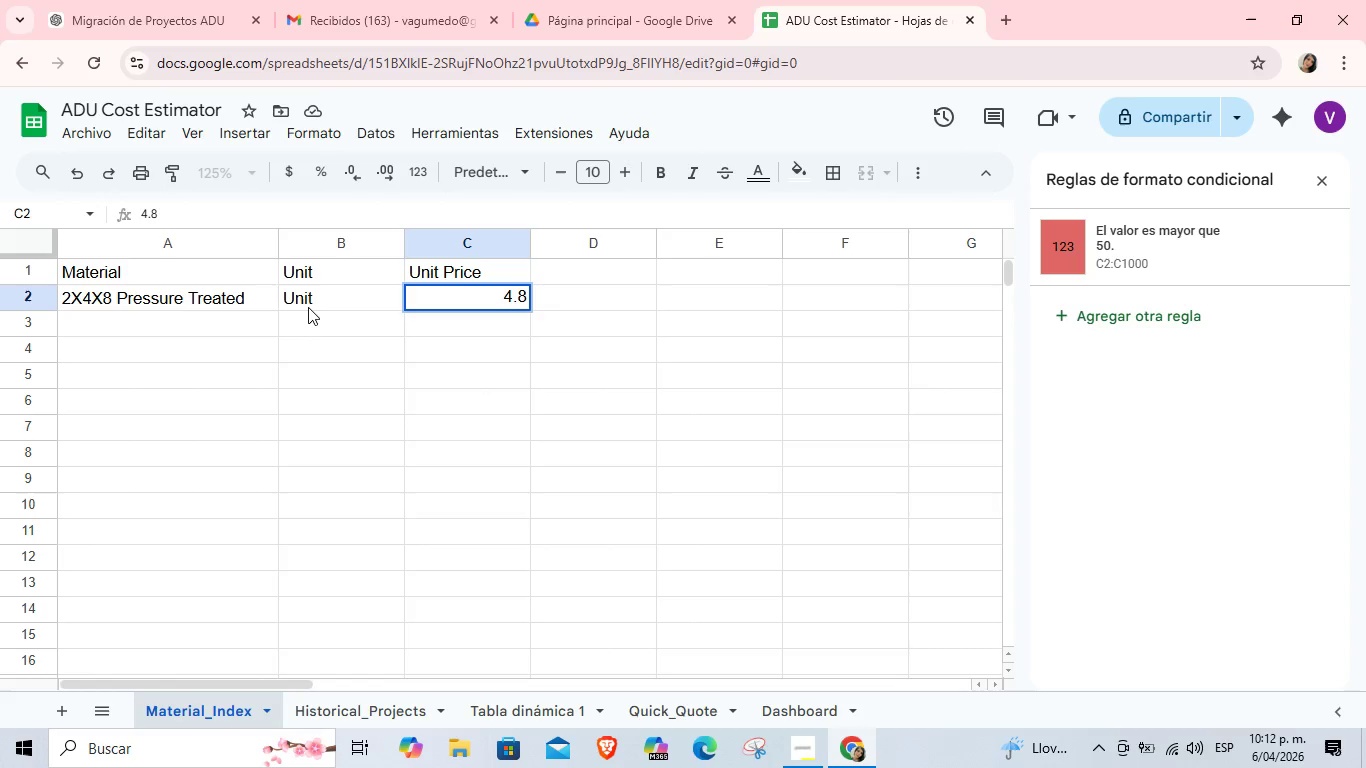 
wait(6.77)
 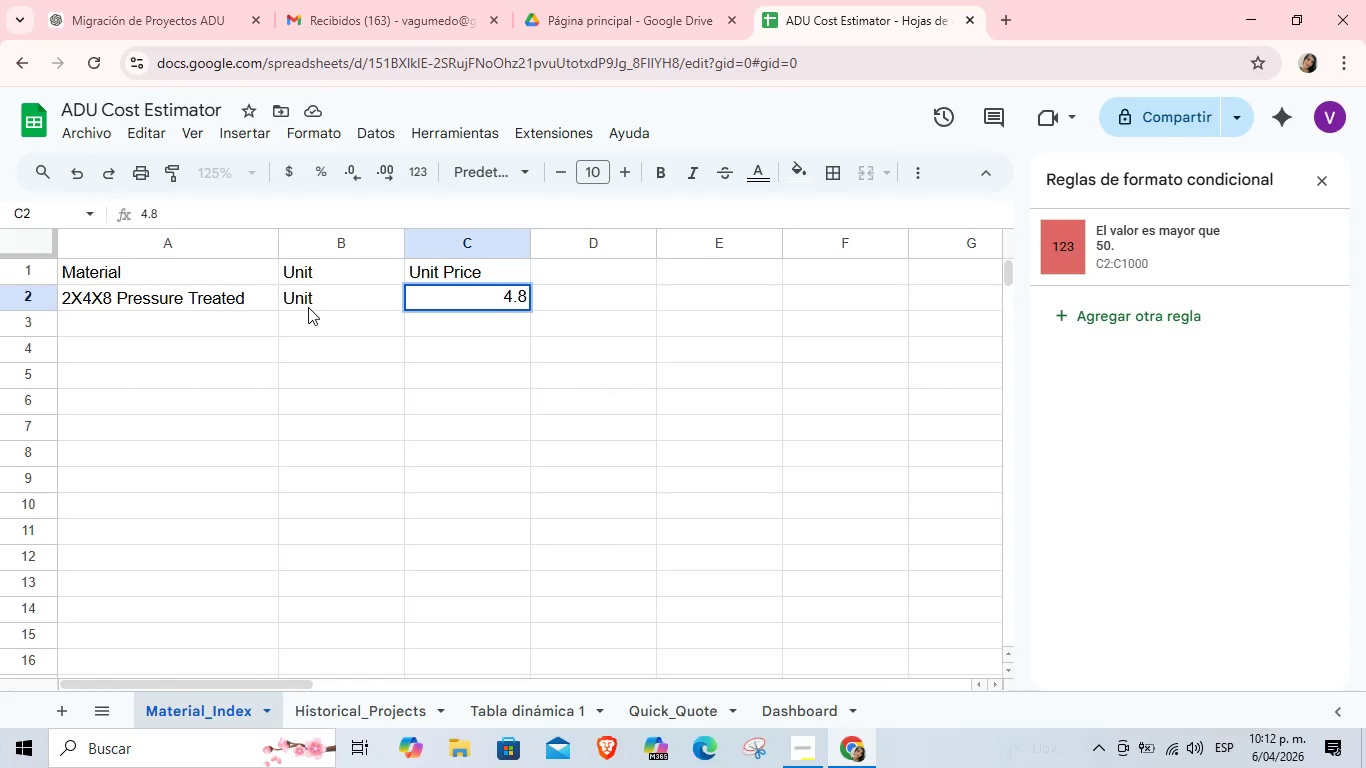 
key(Numpad0)
 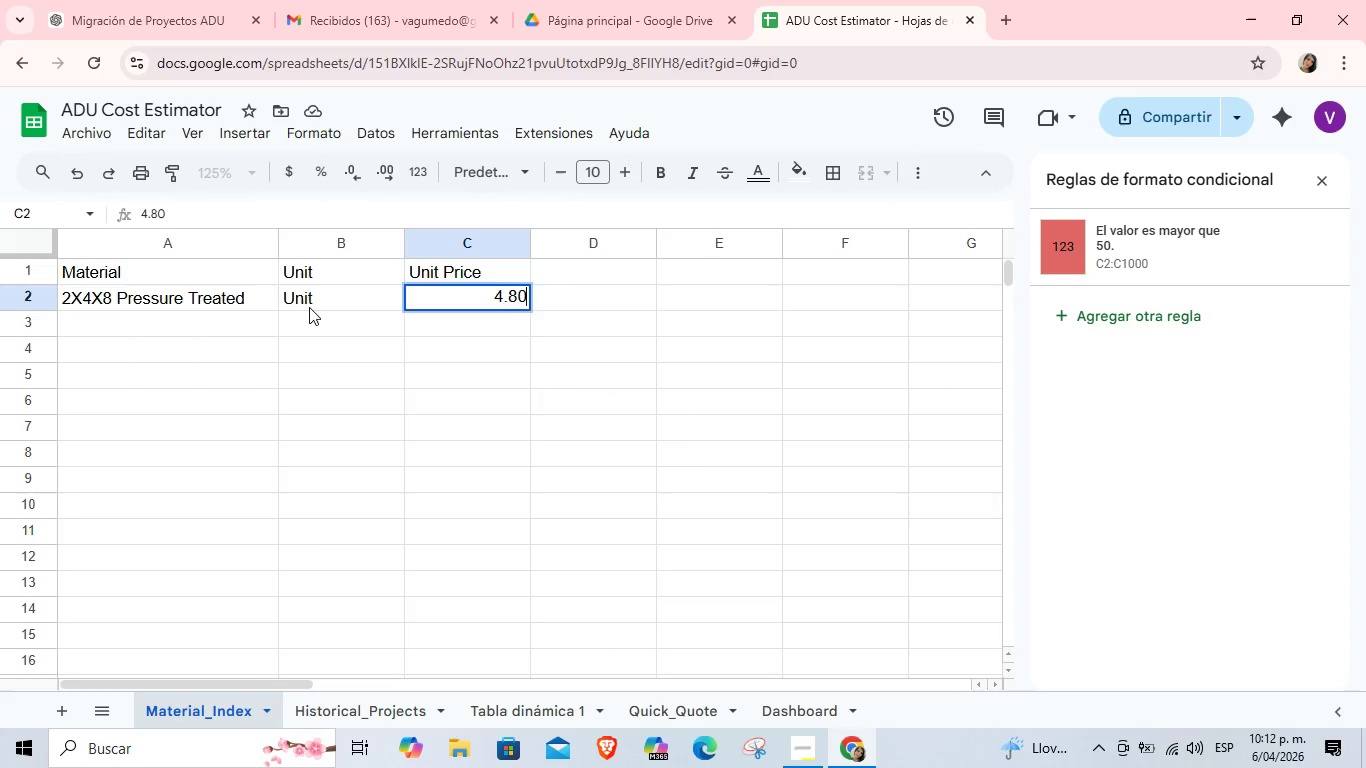 
key(Enter)
 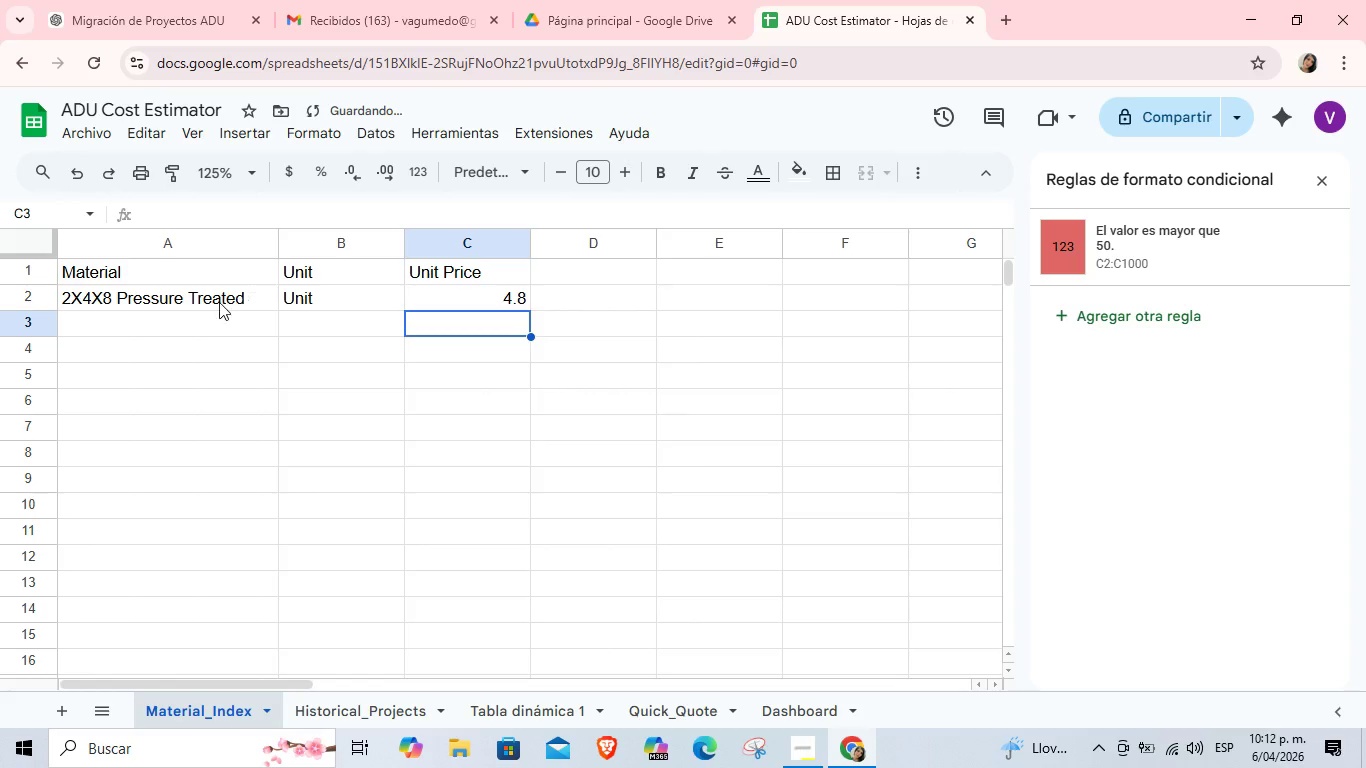 
left_click([199, 315])
 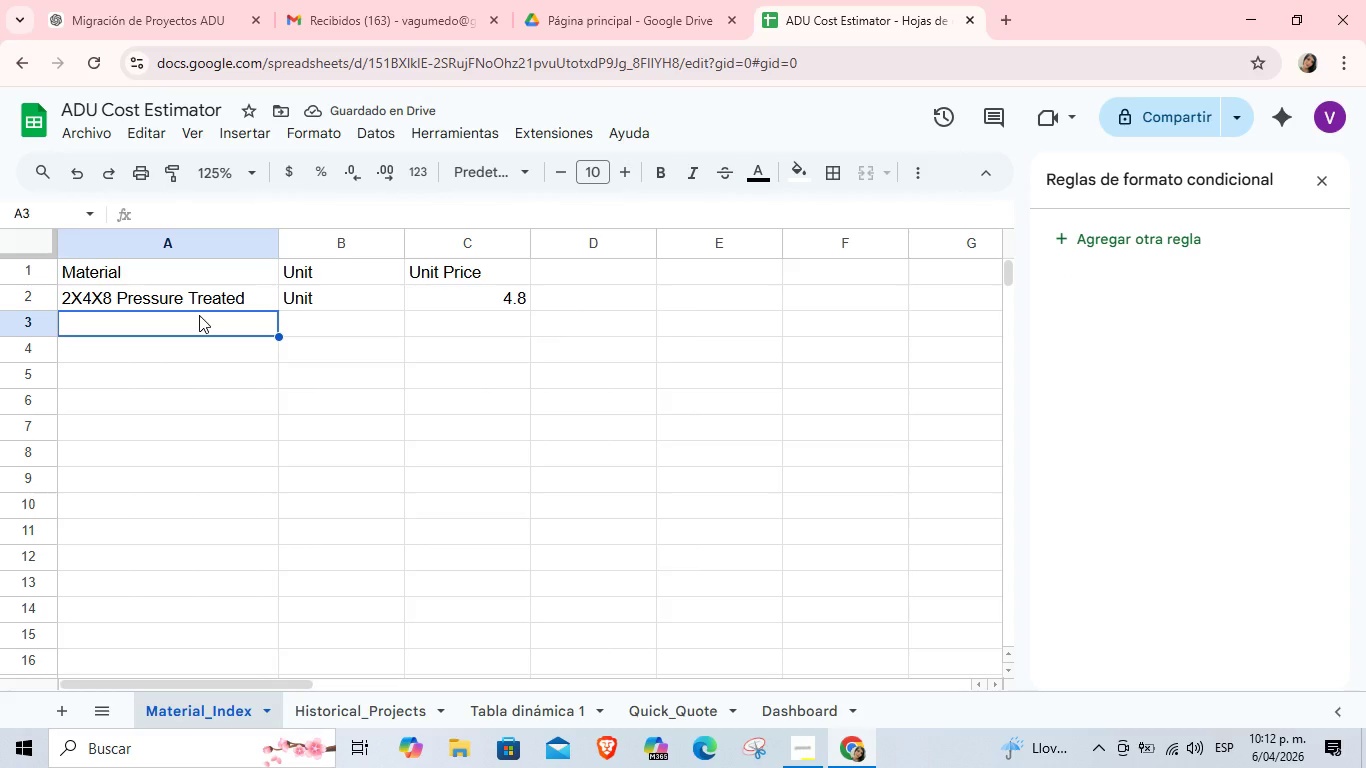 
key(CapsLock)
 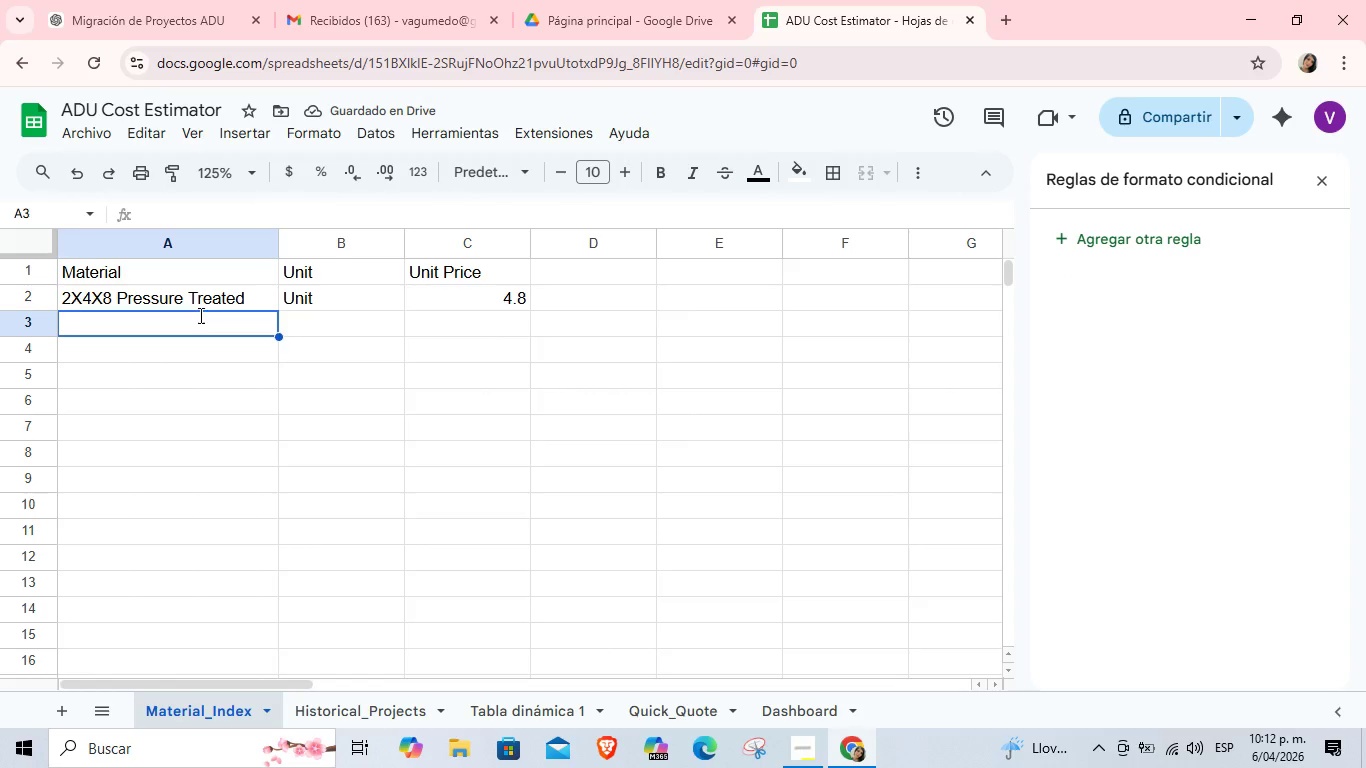 
key(5)
 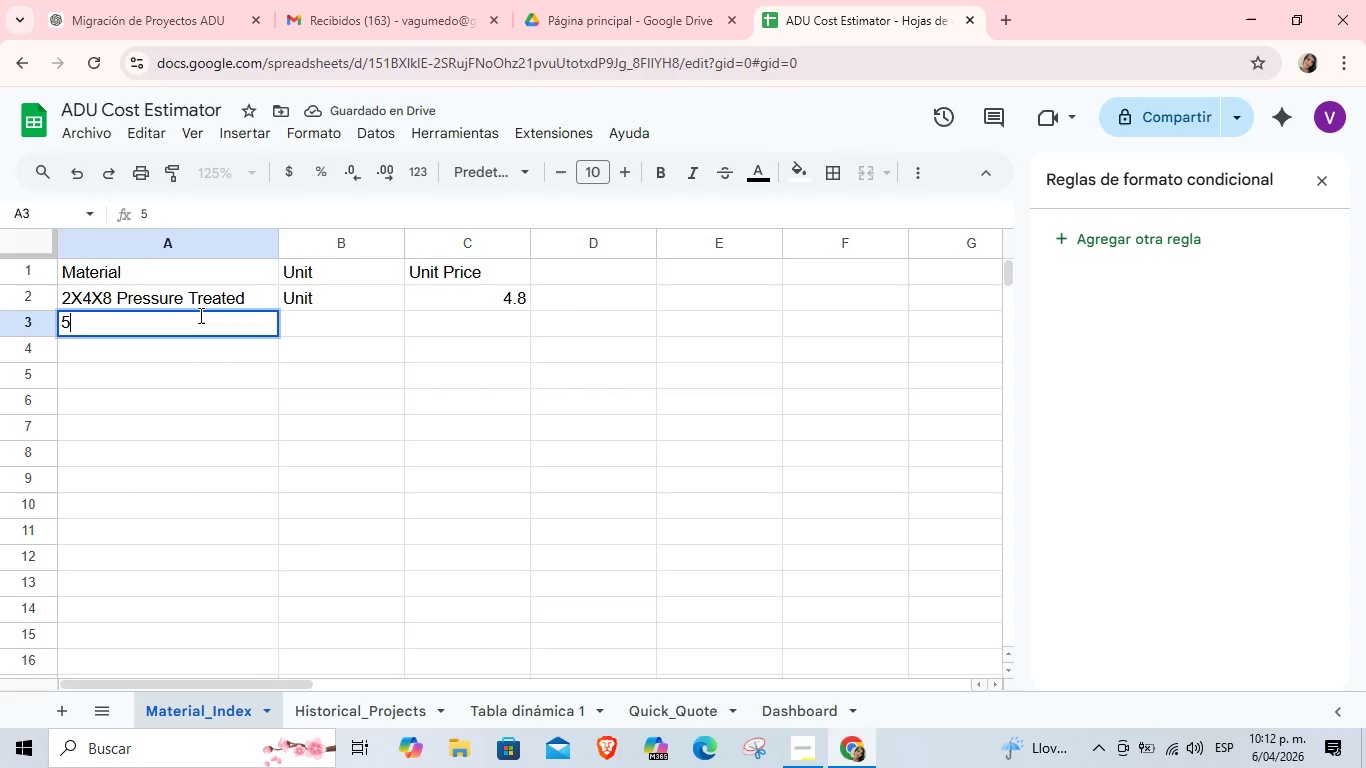 
key(CapsLock)
 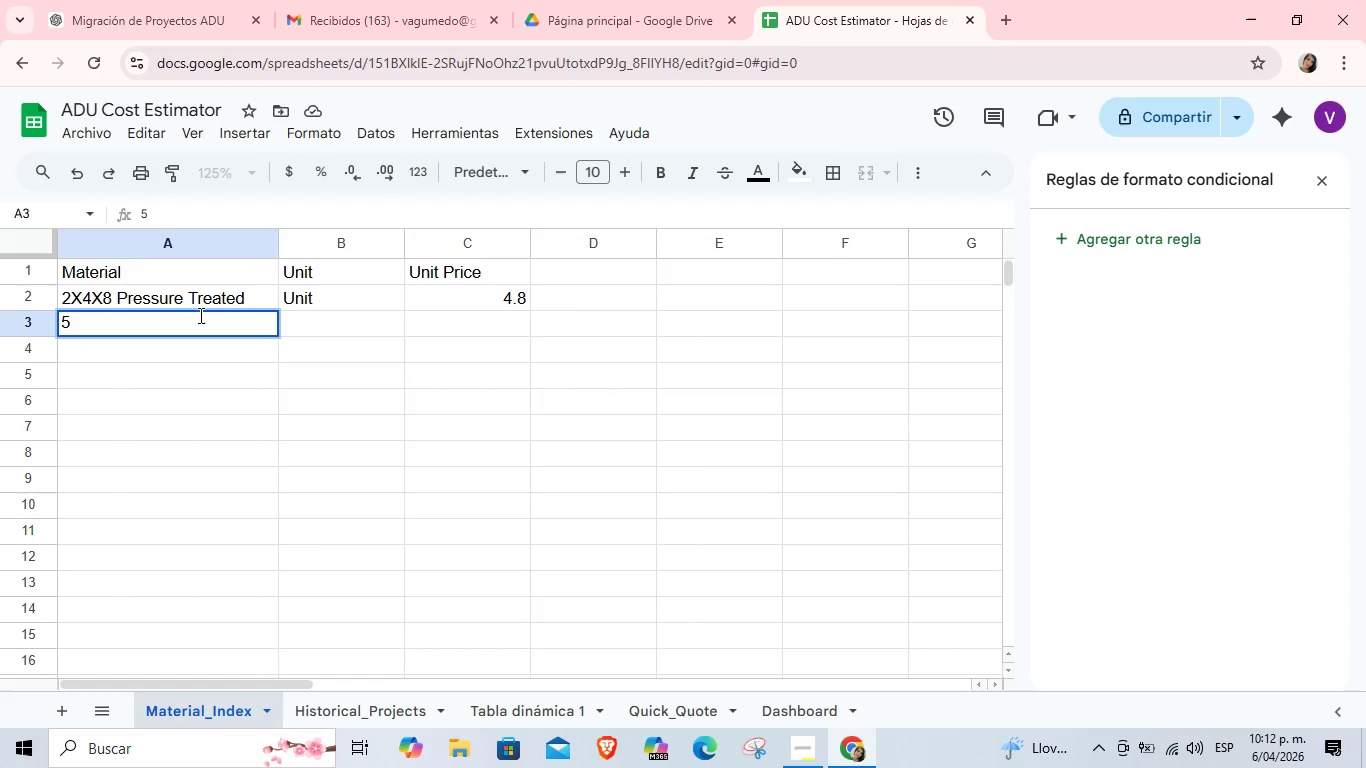 
hold_key(key=ShiftRight, duration=1.2)
 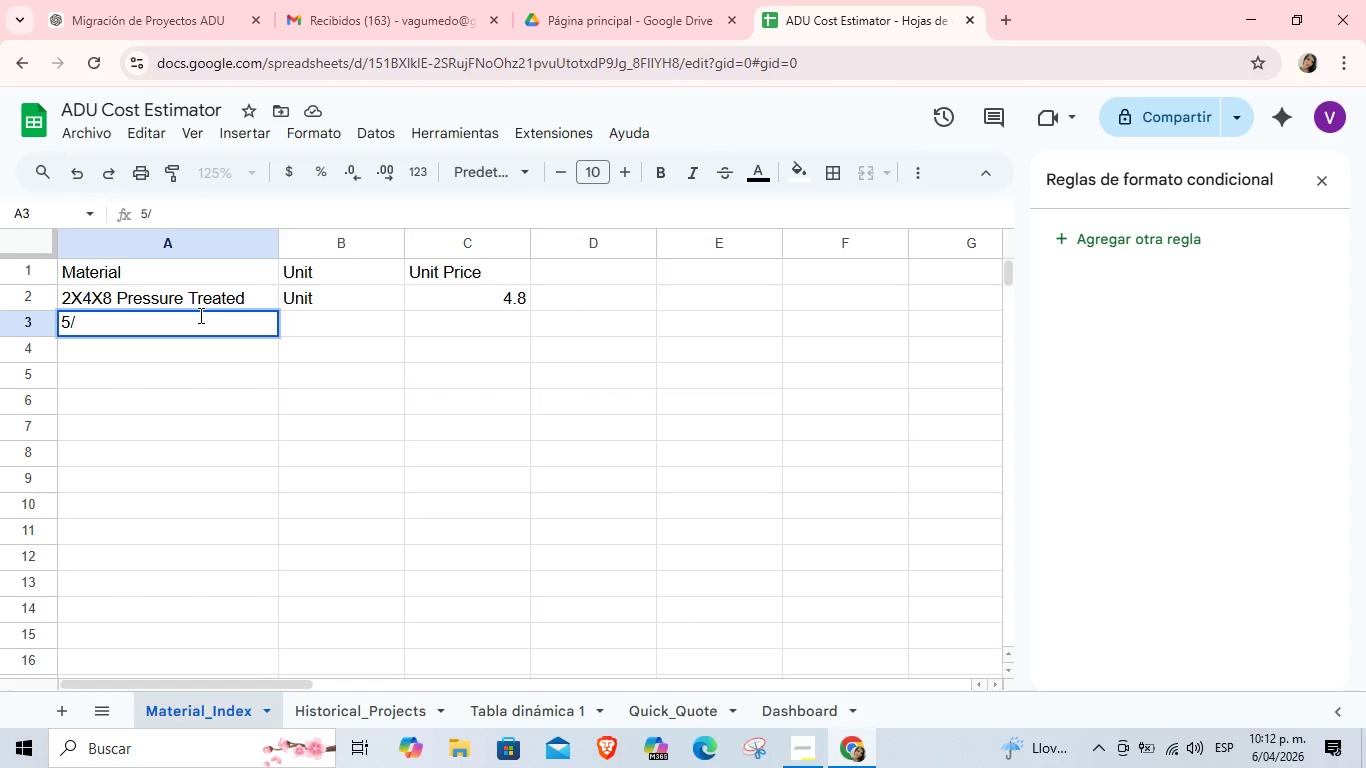 
hold_key(key=7, duration=0.33)
 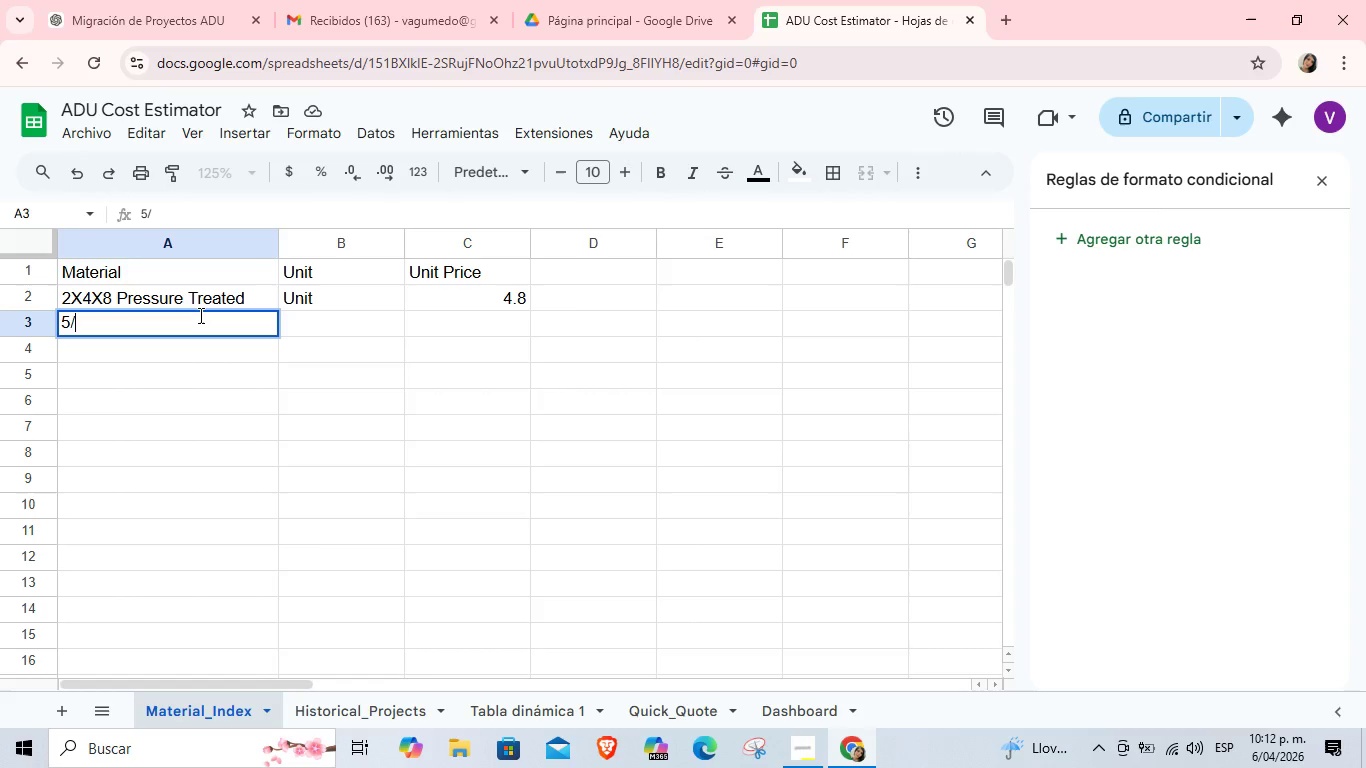 
type(8 Drywall Sheet)
key(Tab)
type(Sheet)
key(Tab)
type(12.50)
 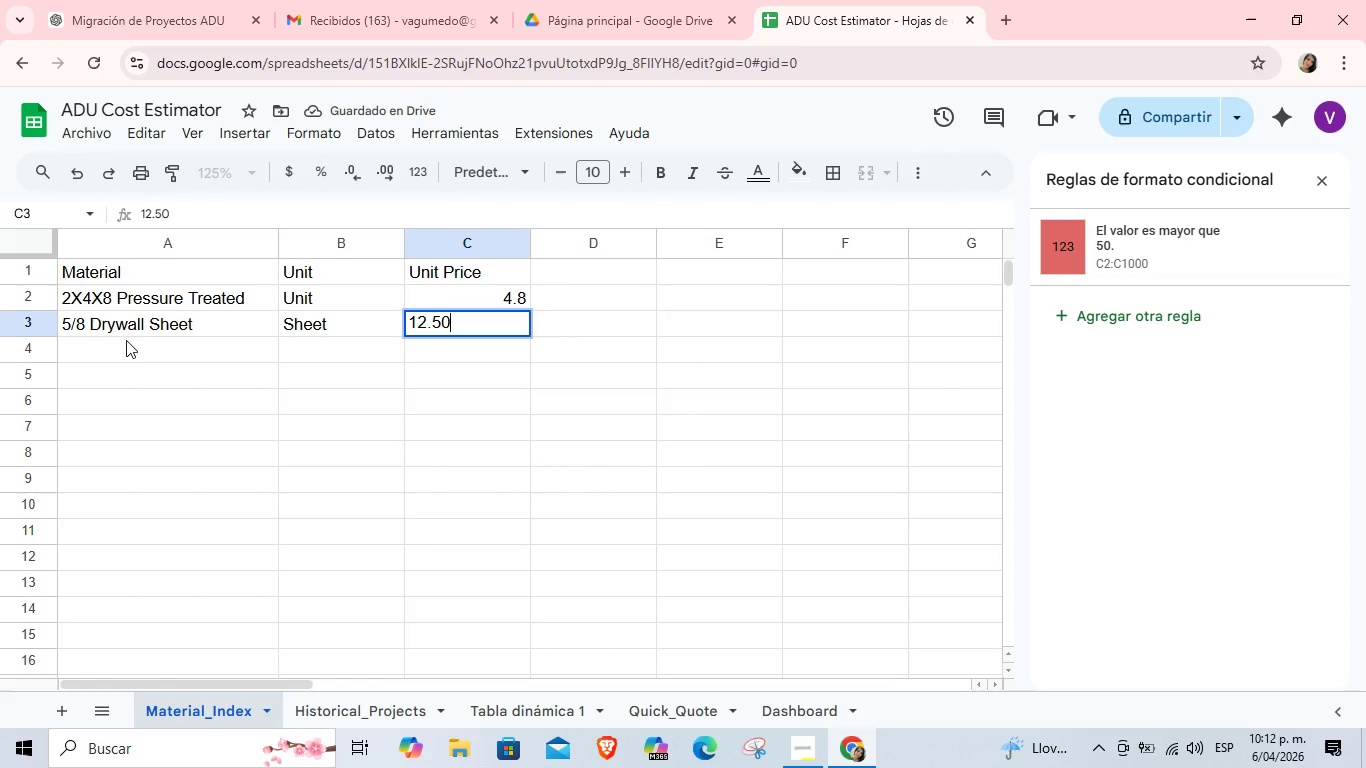 
left_click([119, 341])
 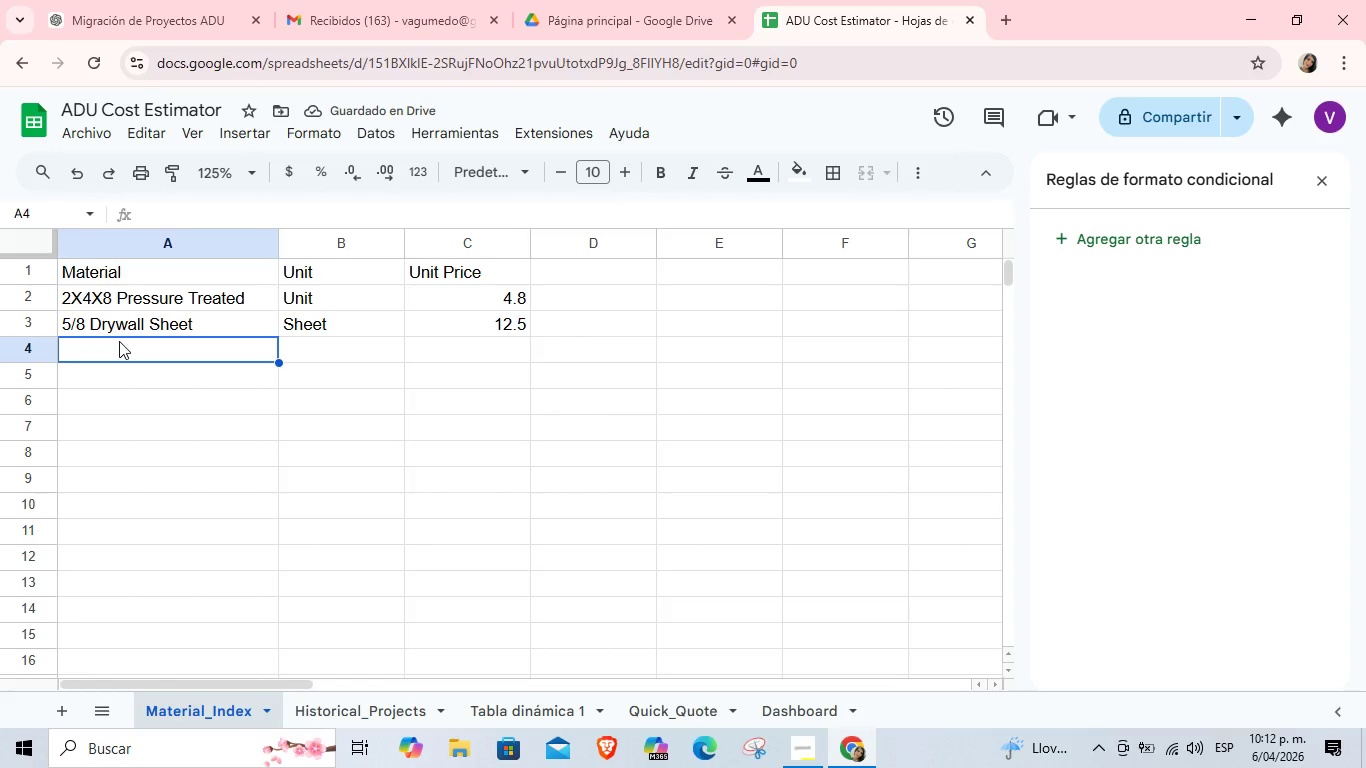 
wait(5.12)
 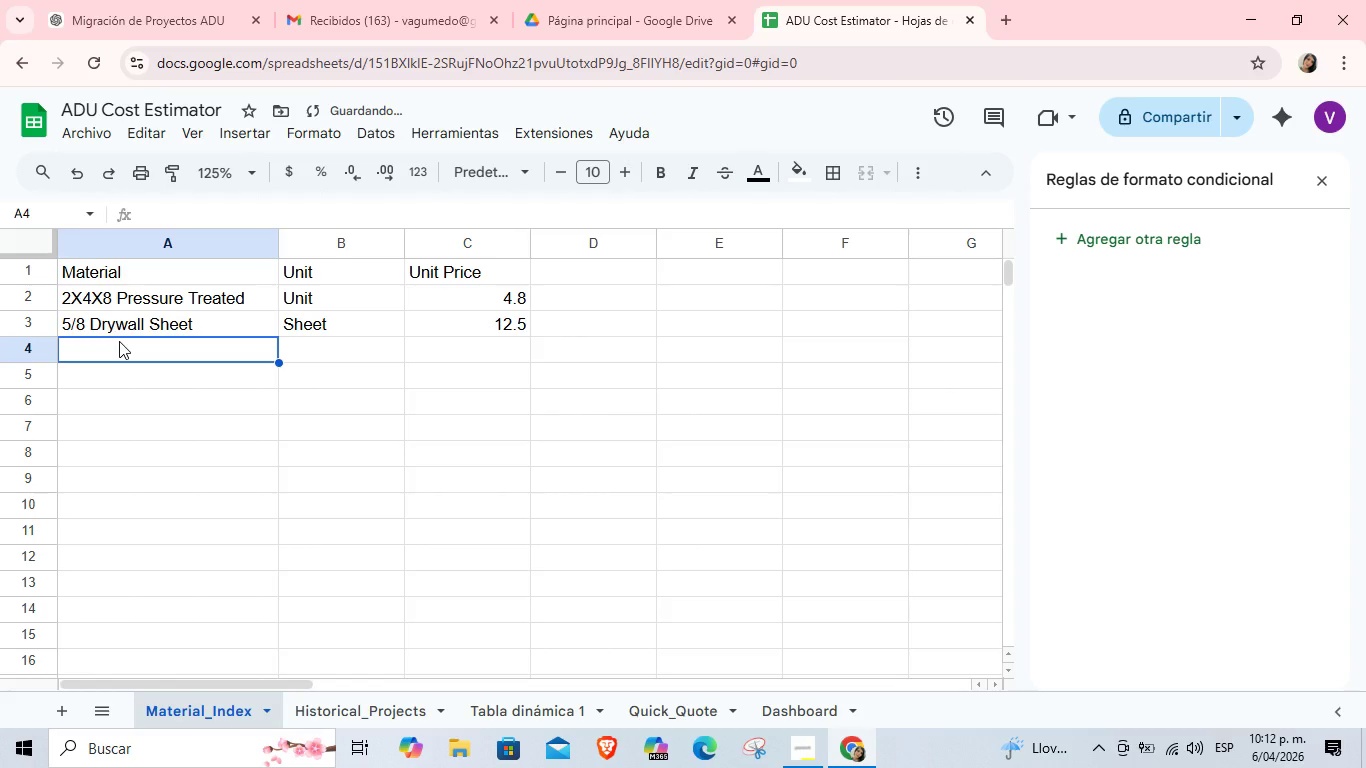 
type(Concrete Mix 80lb)
key(Tab)
type(Bag)
key(Tab)
type(6.90)
 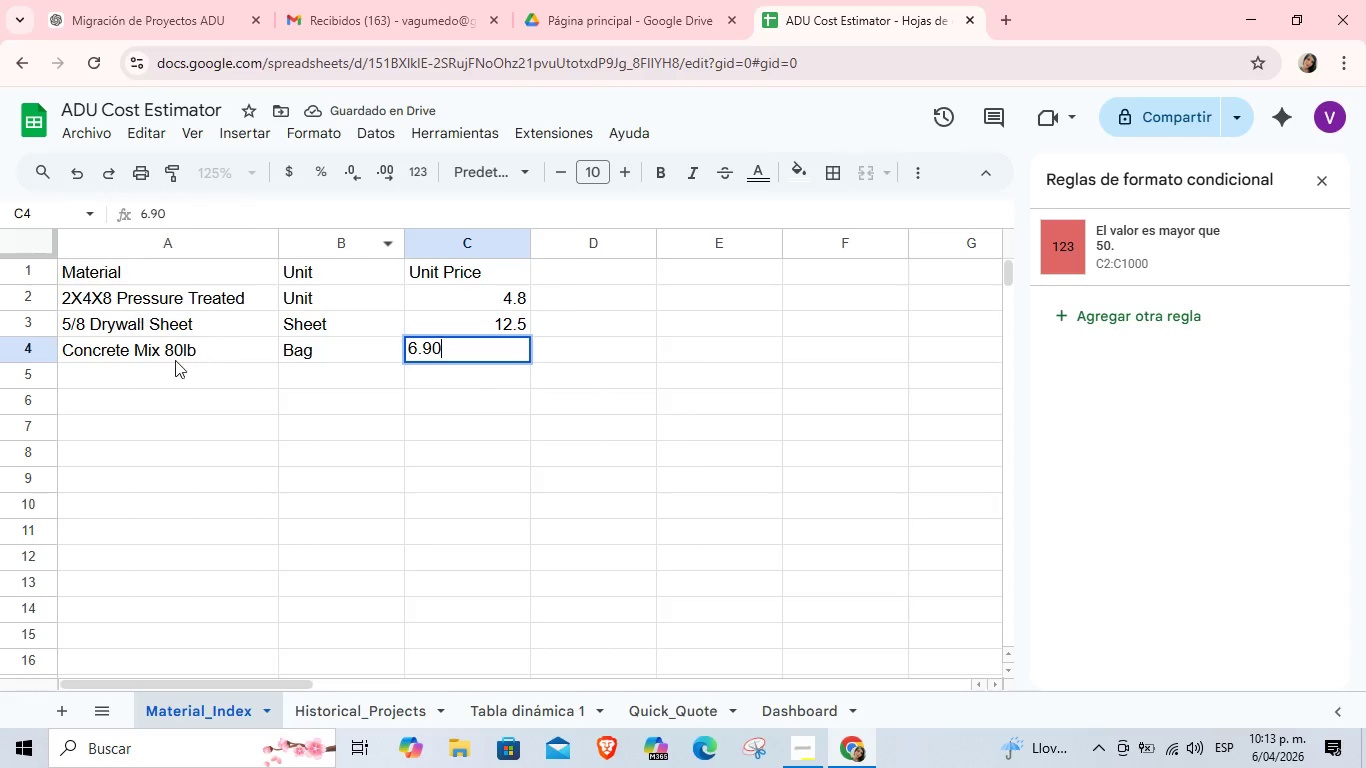 
left_click([164, 370])
 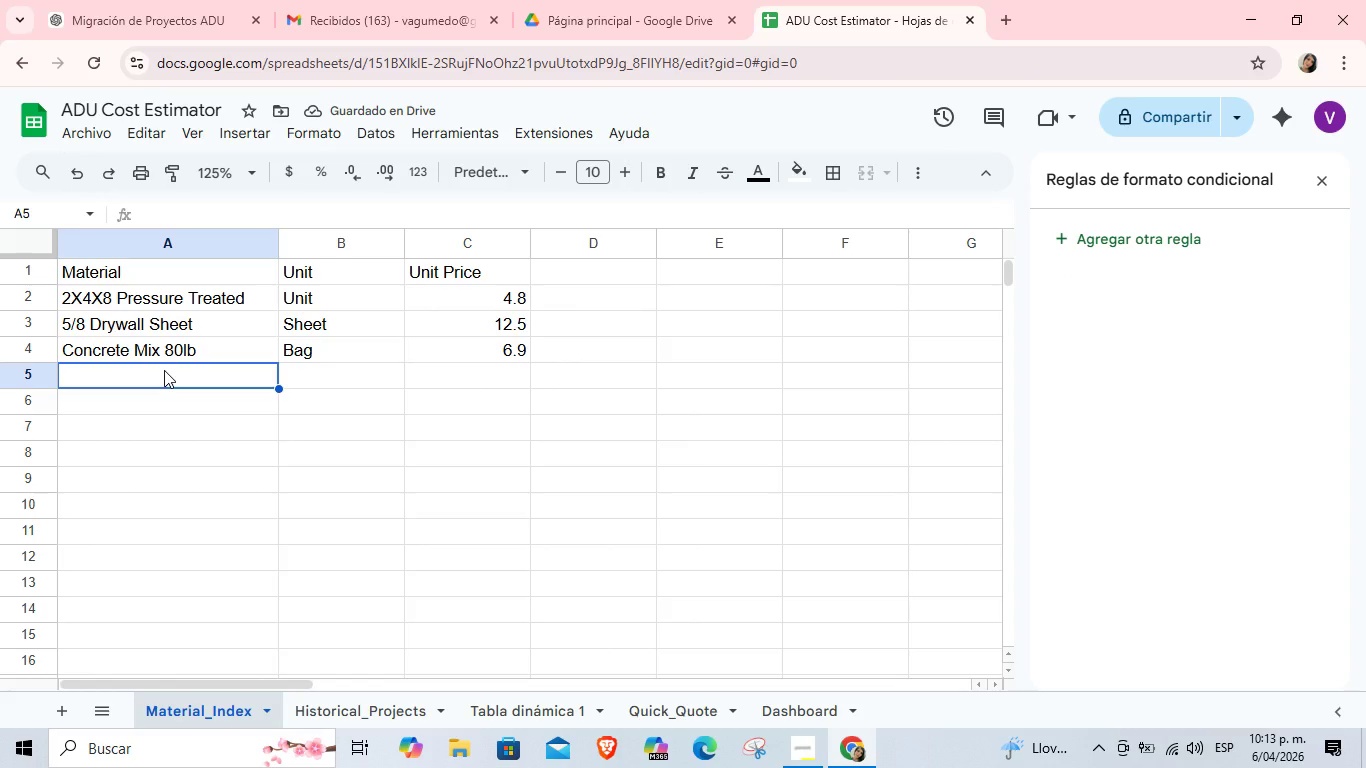 
type(R-5 Insulatin)
key(Tab)
type(Roll)
key(Tab)
type(50.0)
 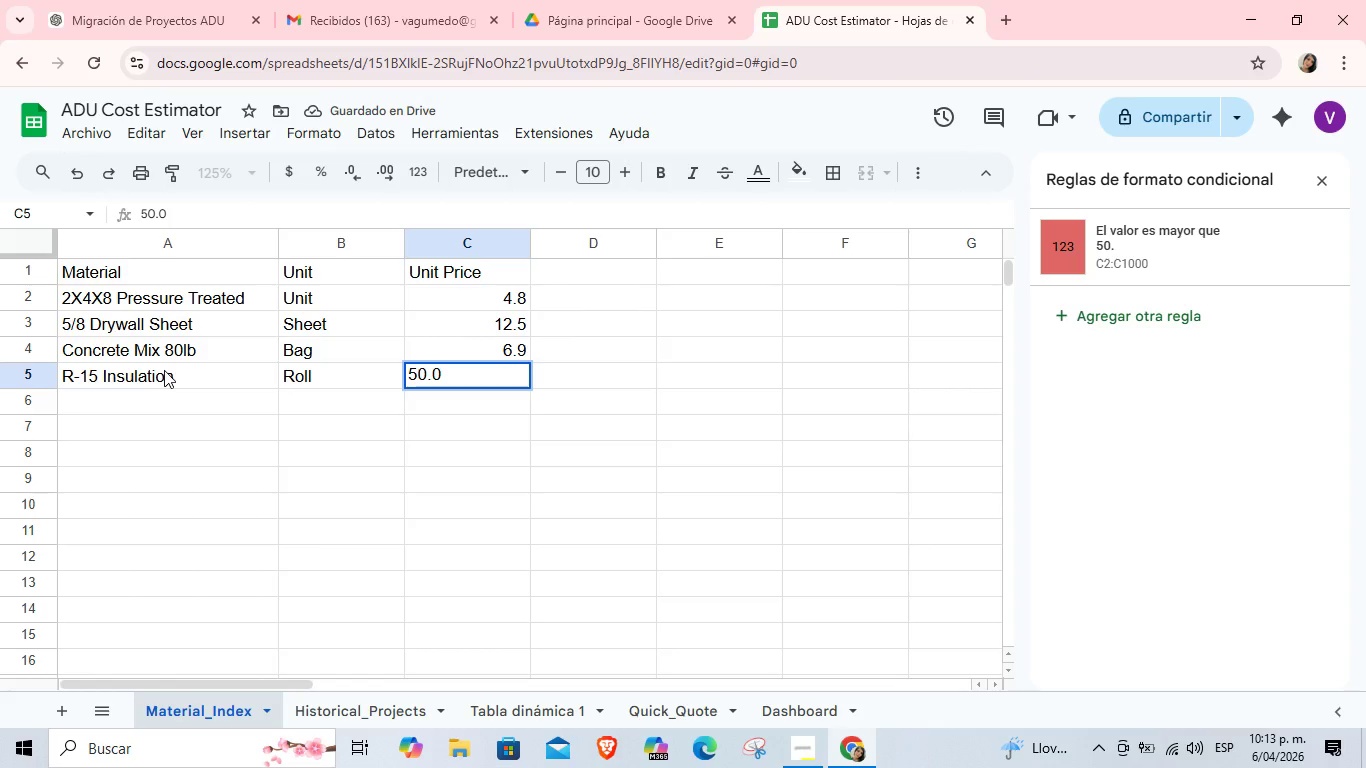 
hold_key(key=Numpad1, duration=0.41)
 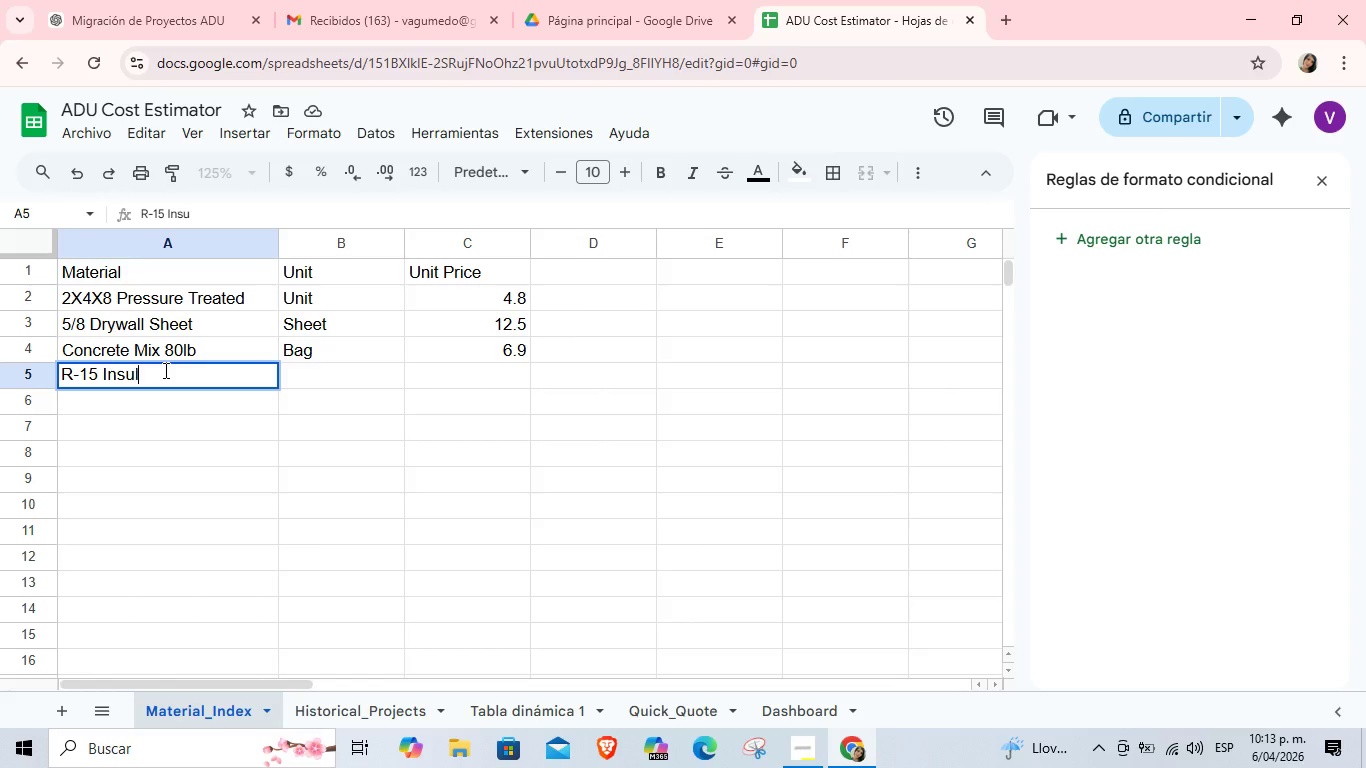 
key(Enter)
 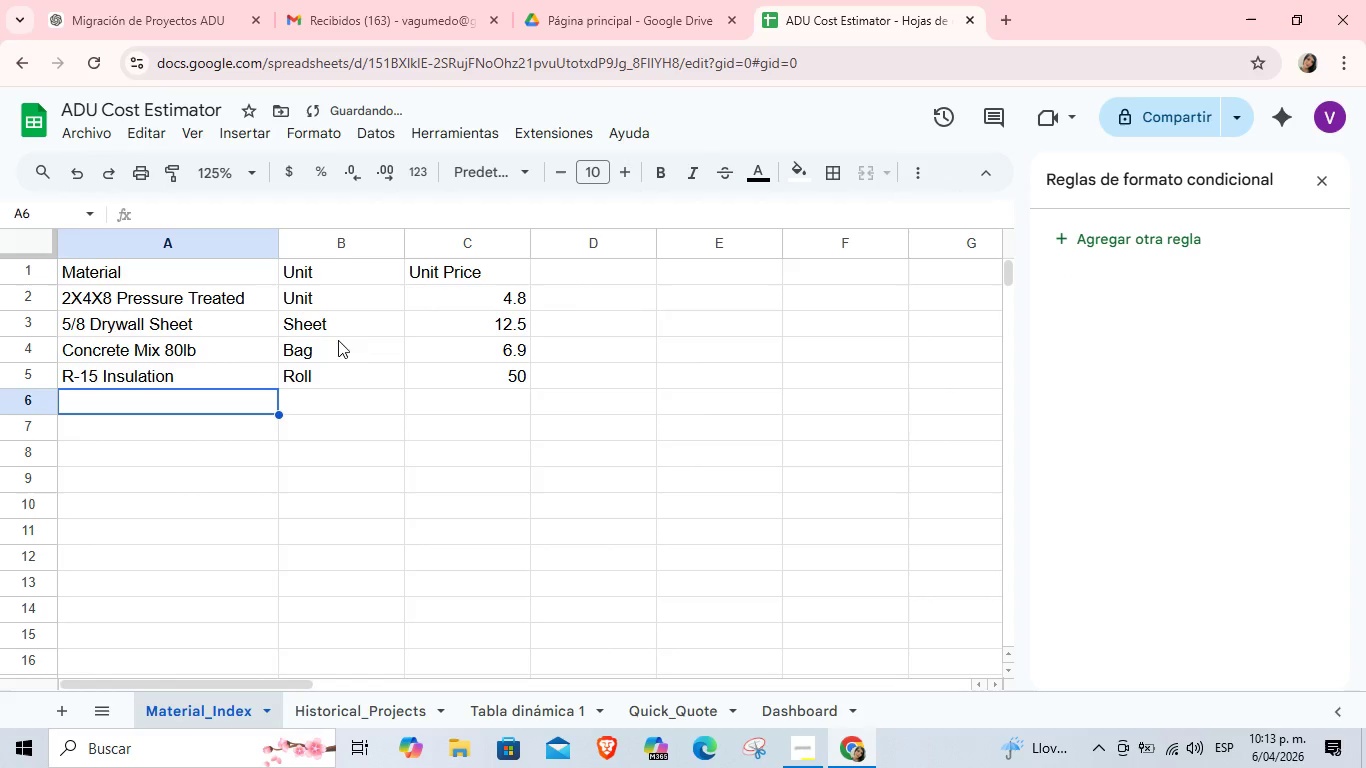 
left_click([466, 372])
 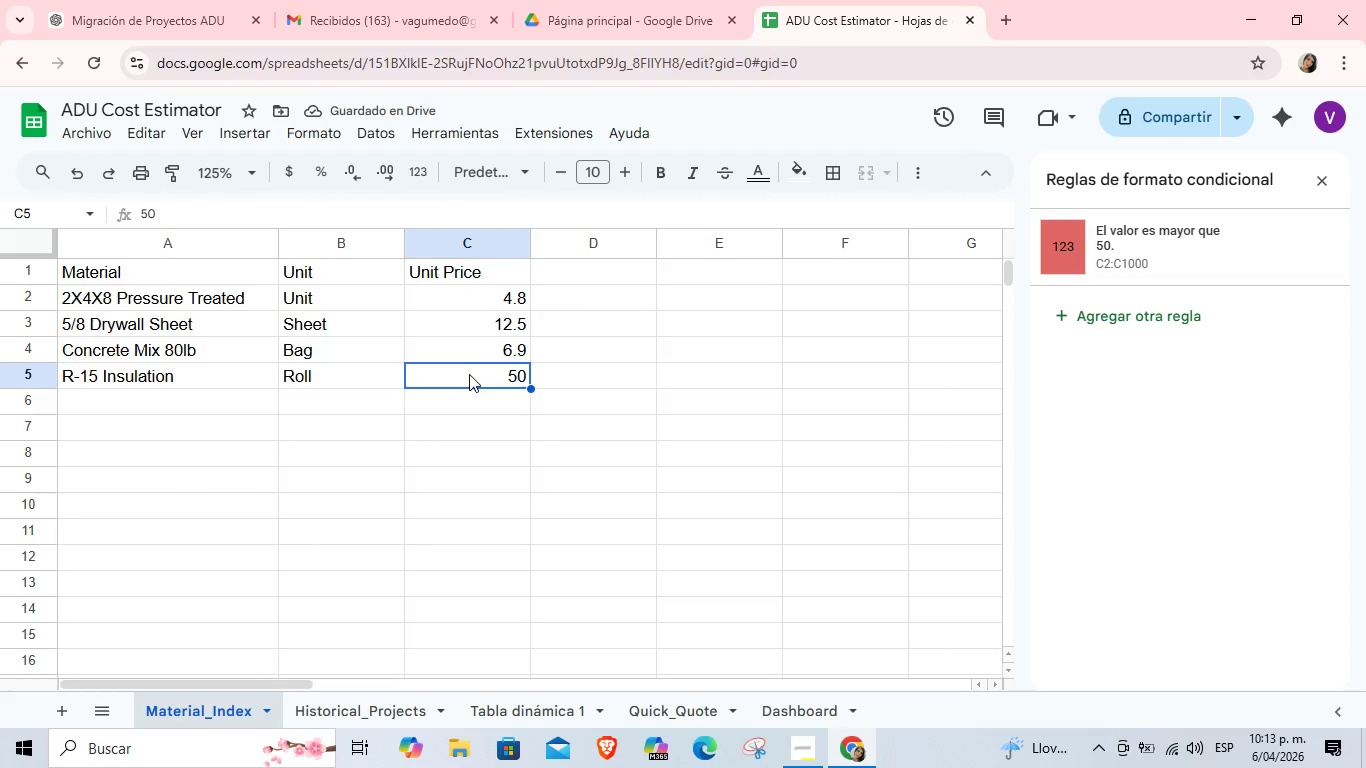 
key(Numpad5)
 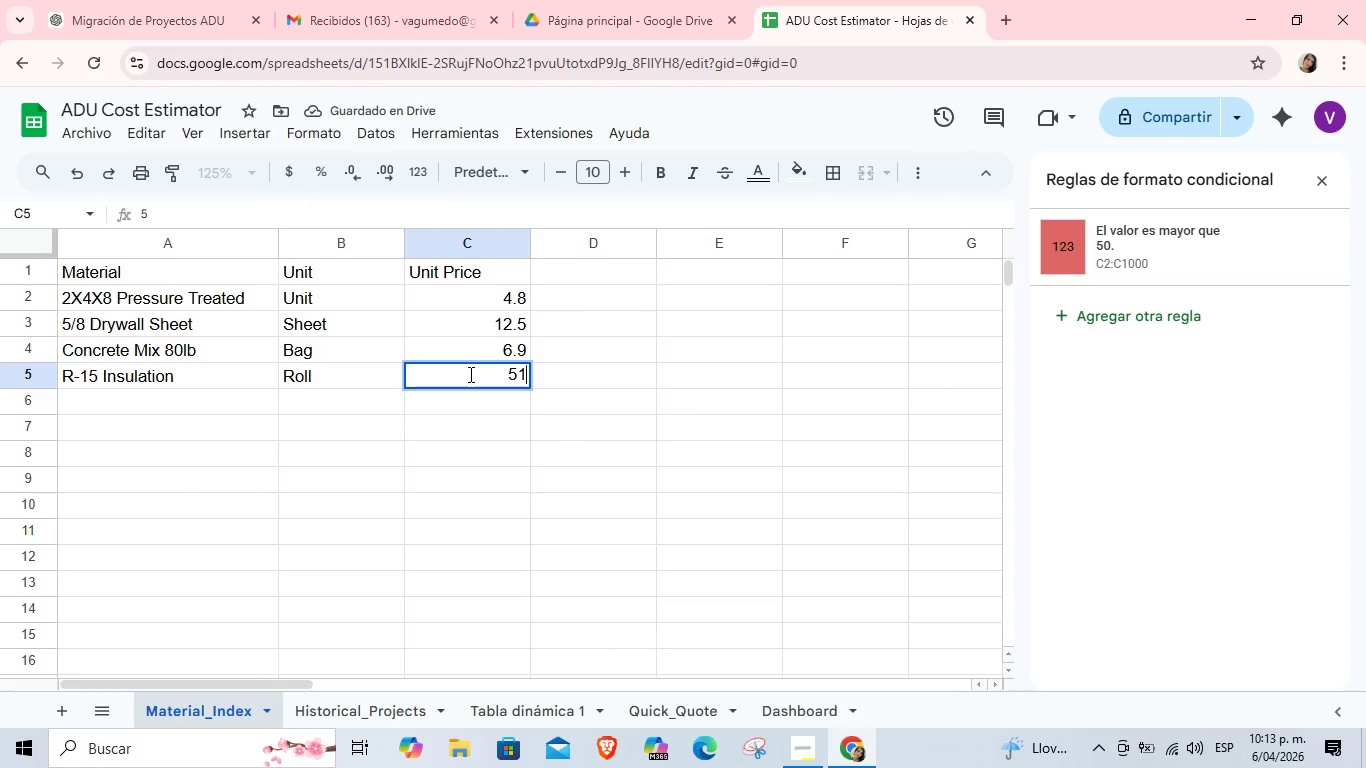 
key(Numpad1)
 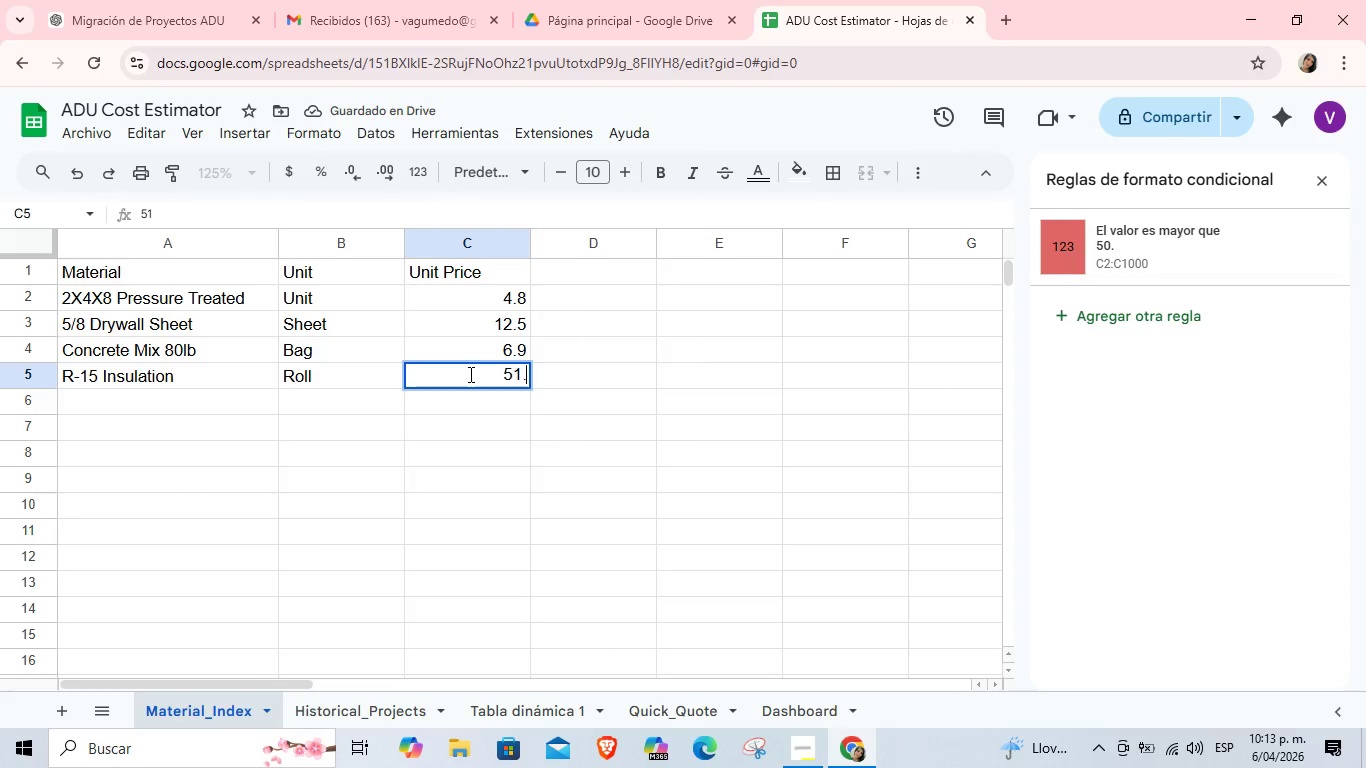 
key(NumpadDecimal)
 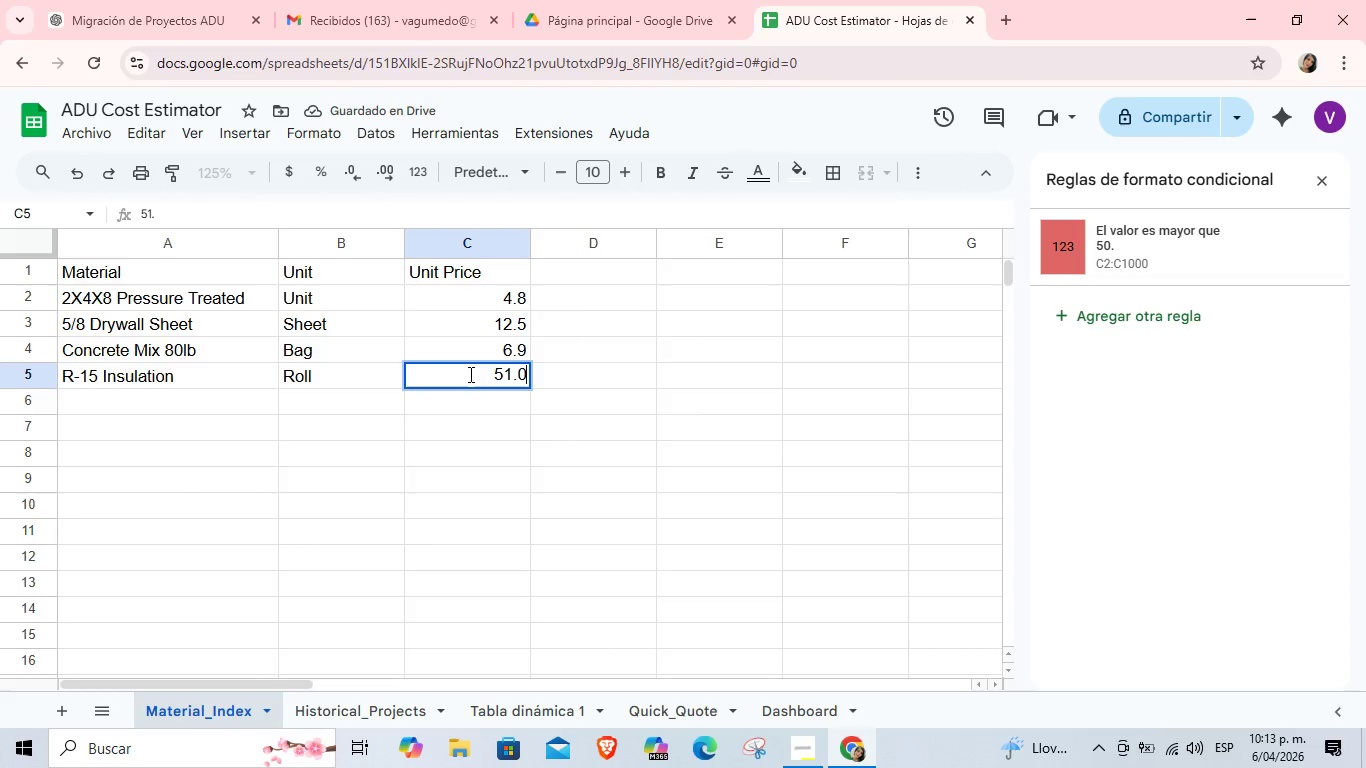 
key(Numpad0)
 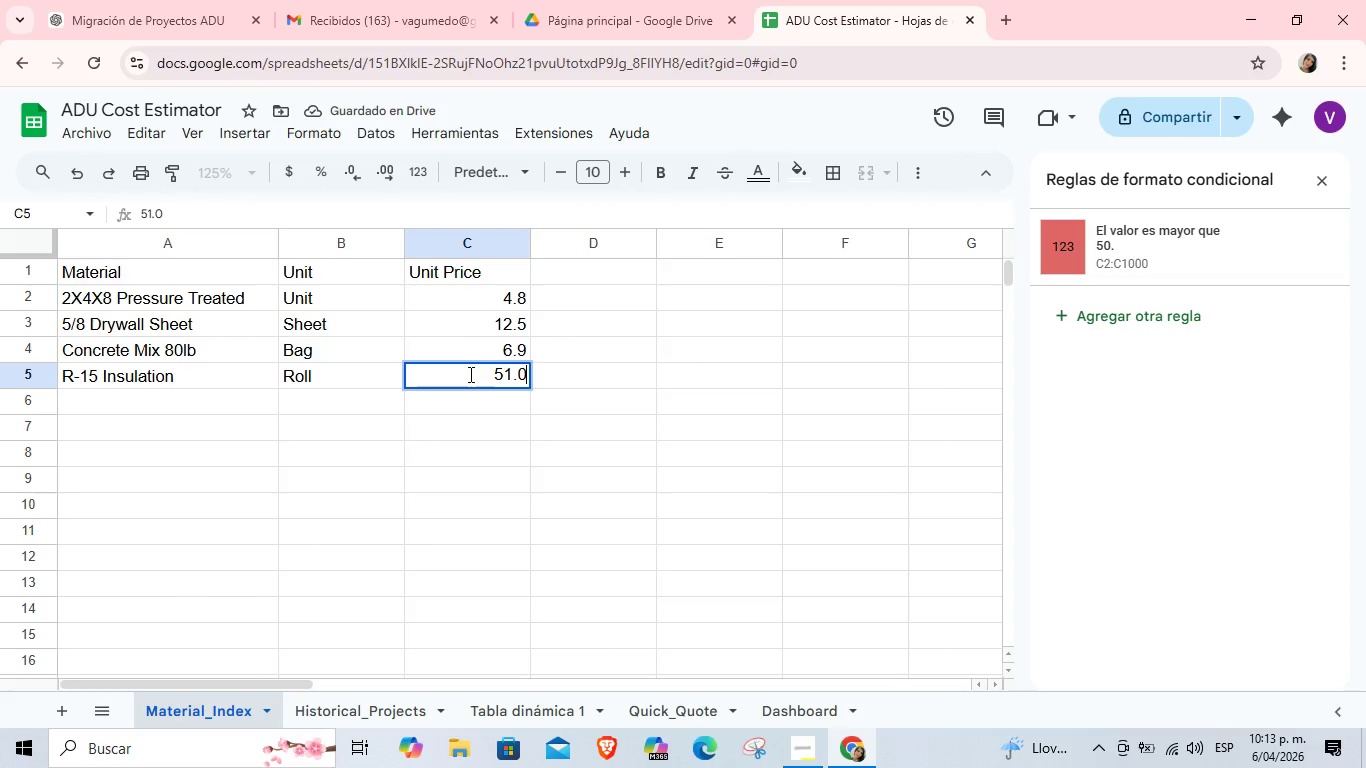 
key(Enter)
 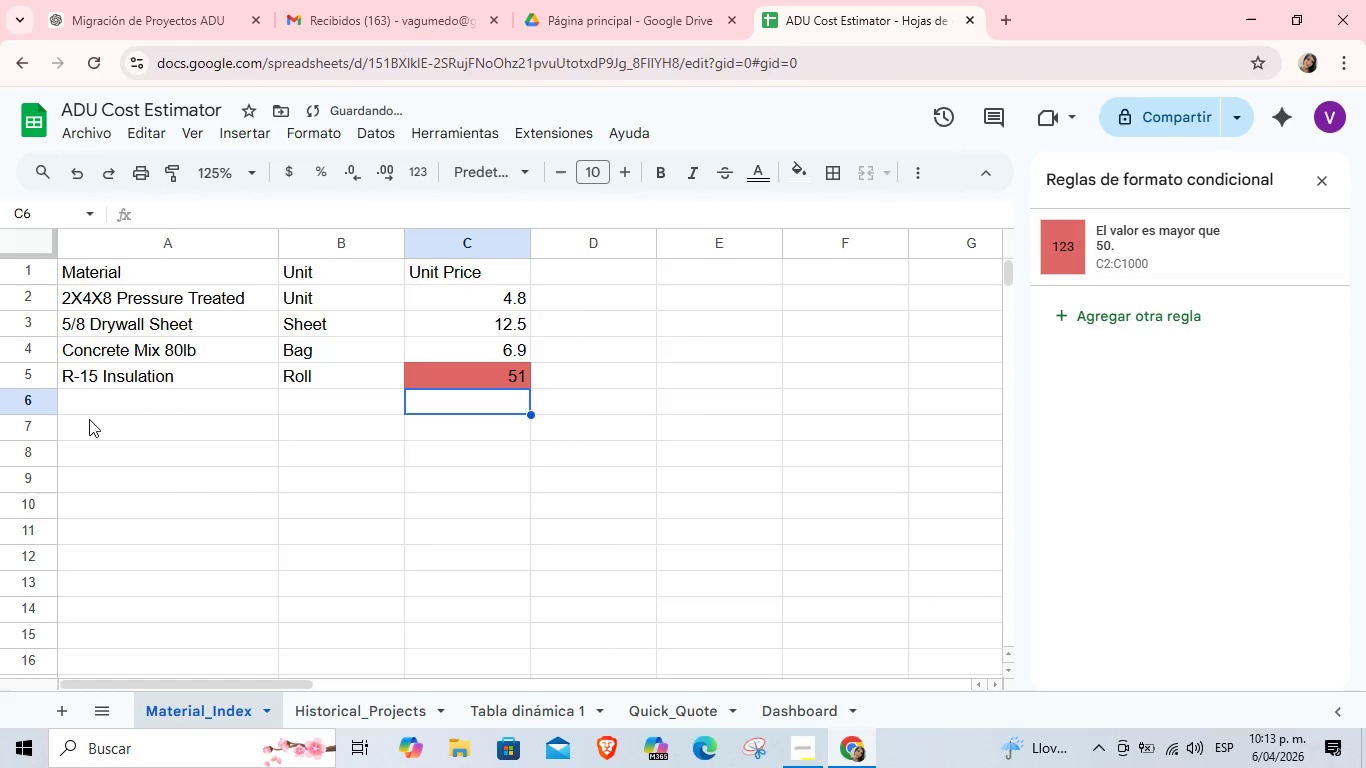 
left_click([146, 408])
 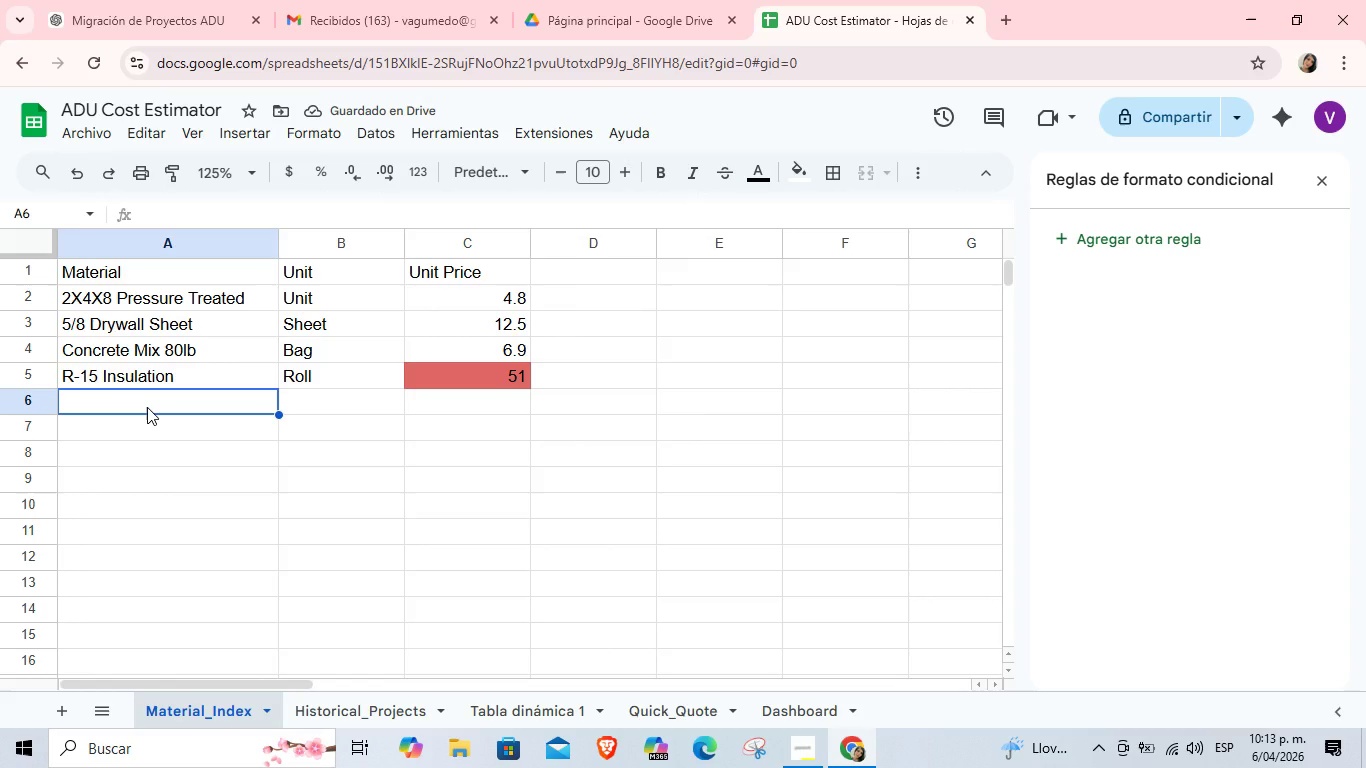 
type(Plywood 3/4@)
 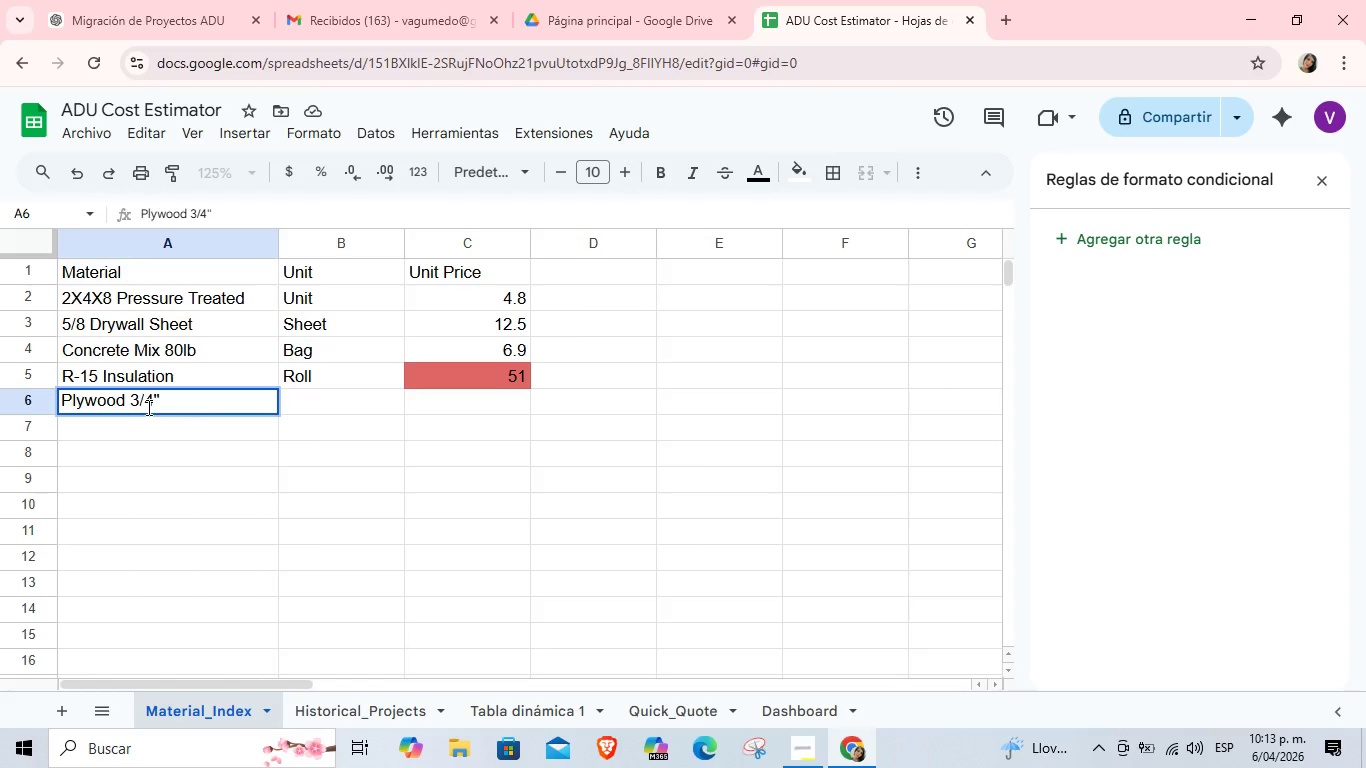 
wait(12.0)
 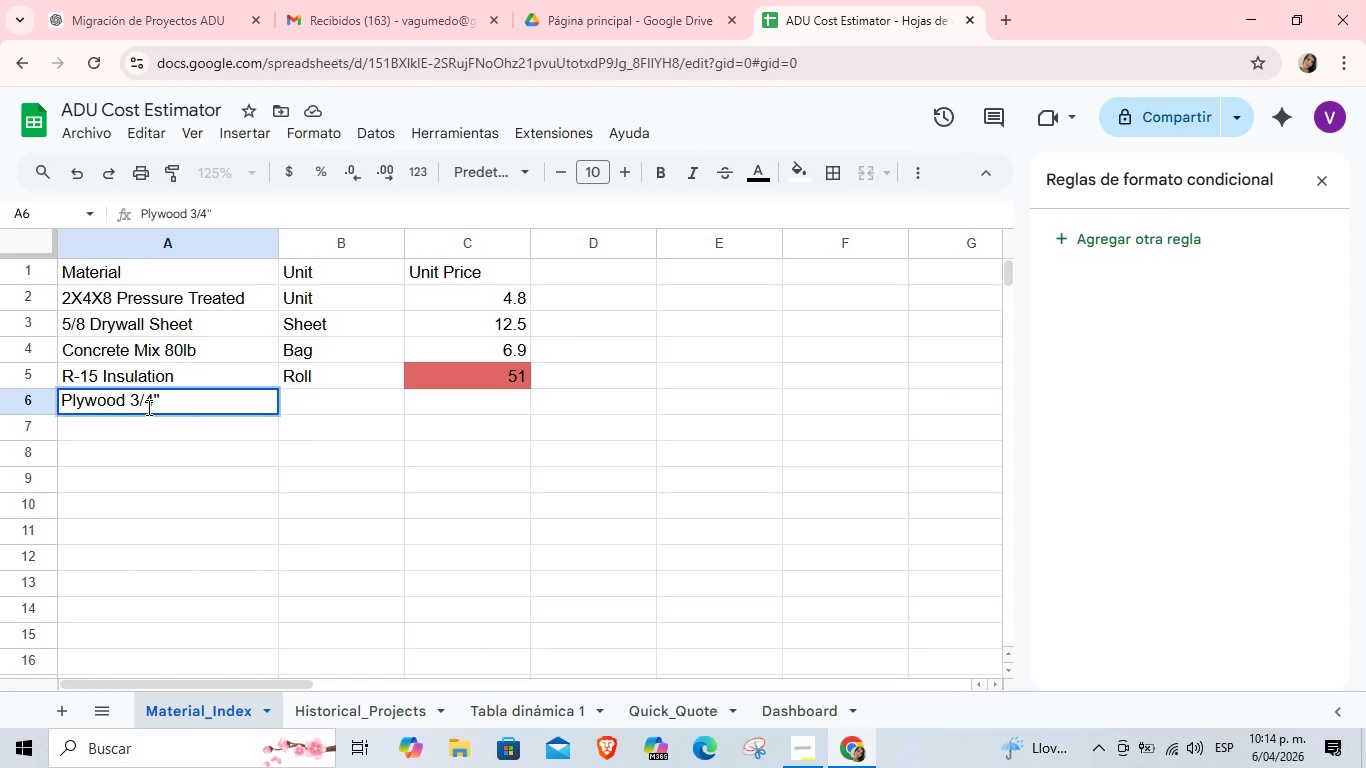 
key(Tab)
 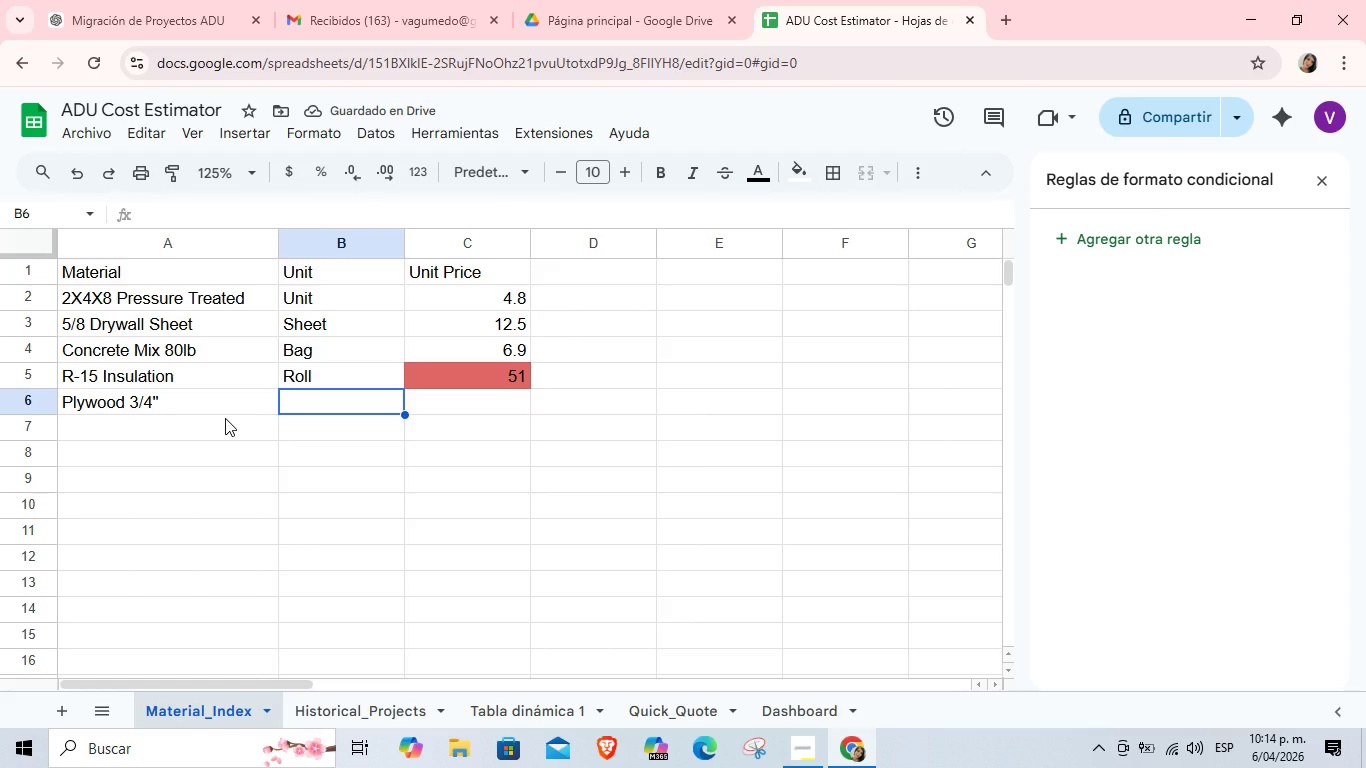 
type(Sheet)
key(Tab)
type(35.0)
 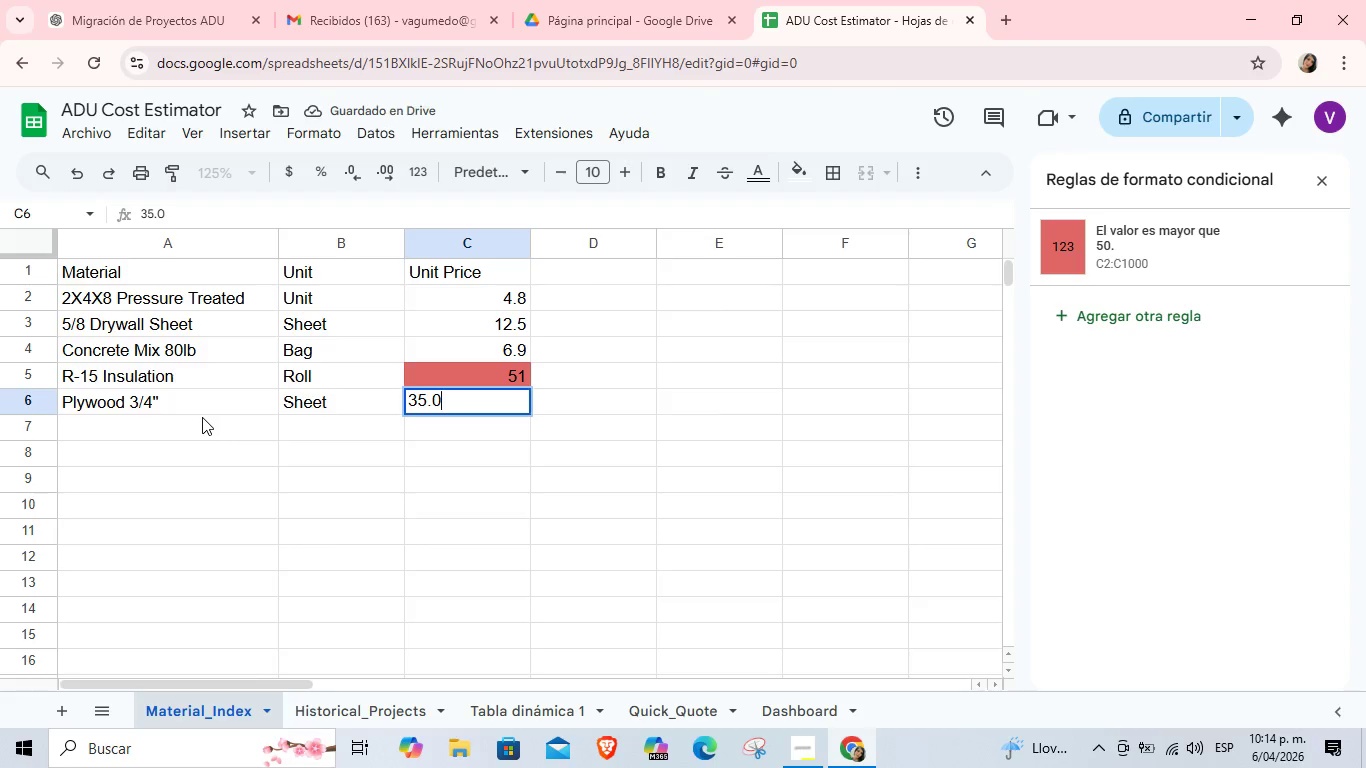 
left_click([198, 418])
 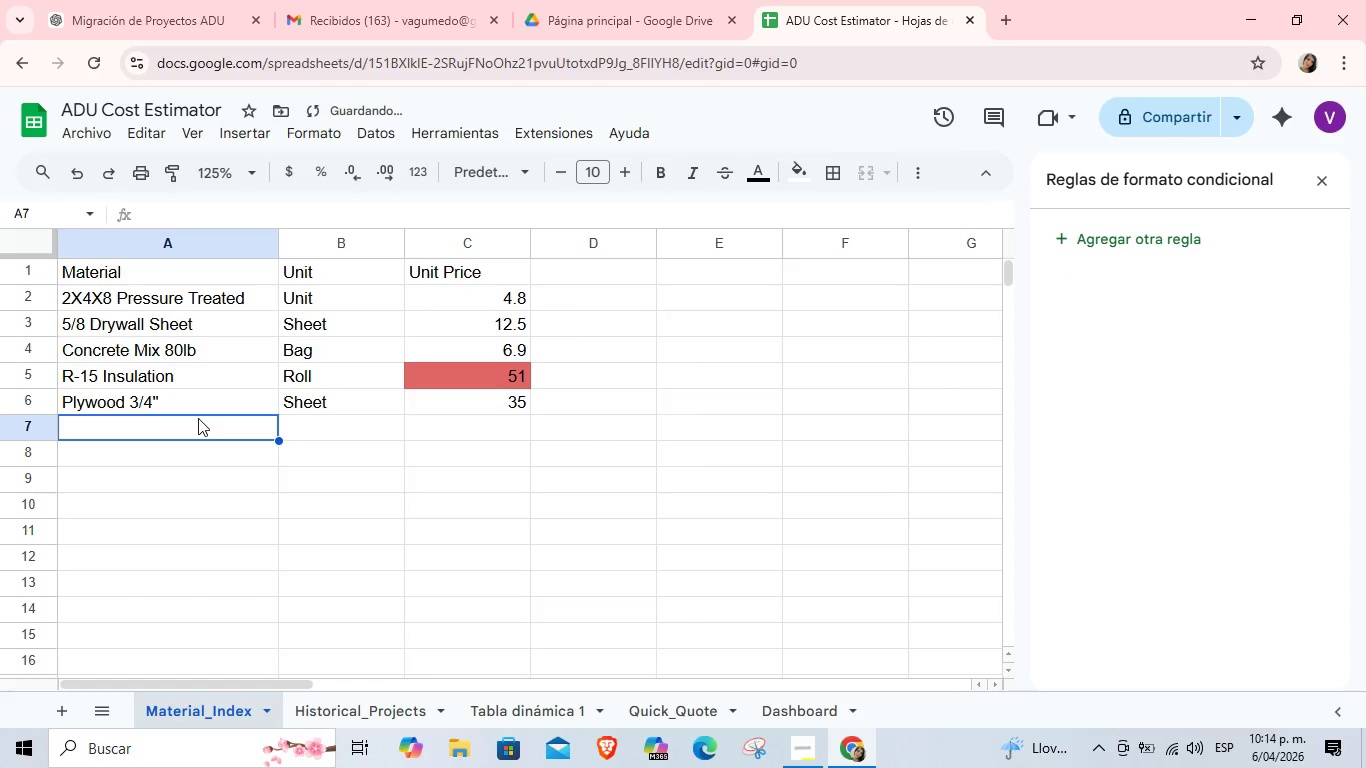 
type(2x6 Lumber)
key(Tab)
type(u)
key(Backspace)
type(Uit)
 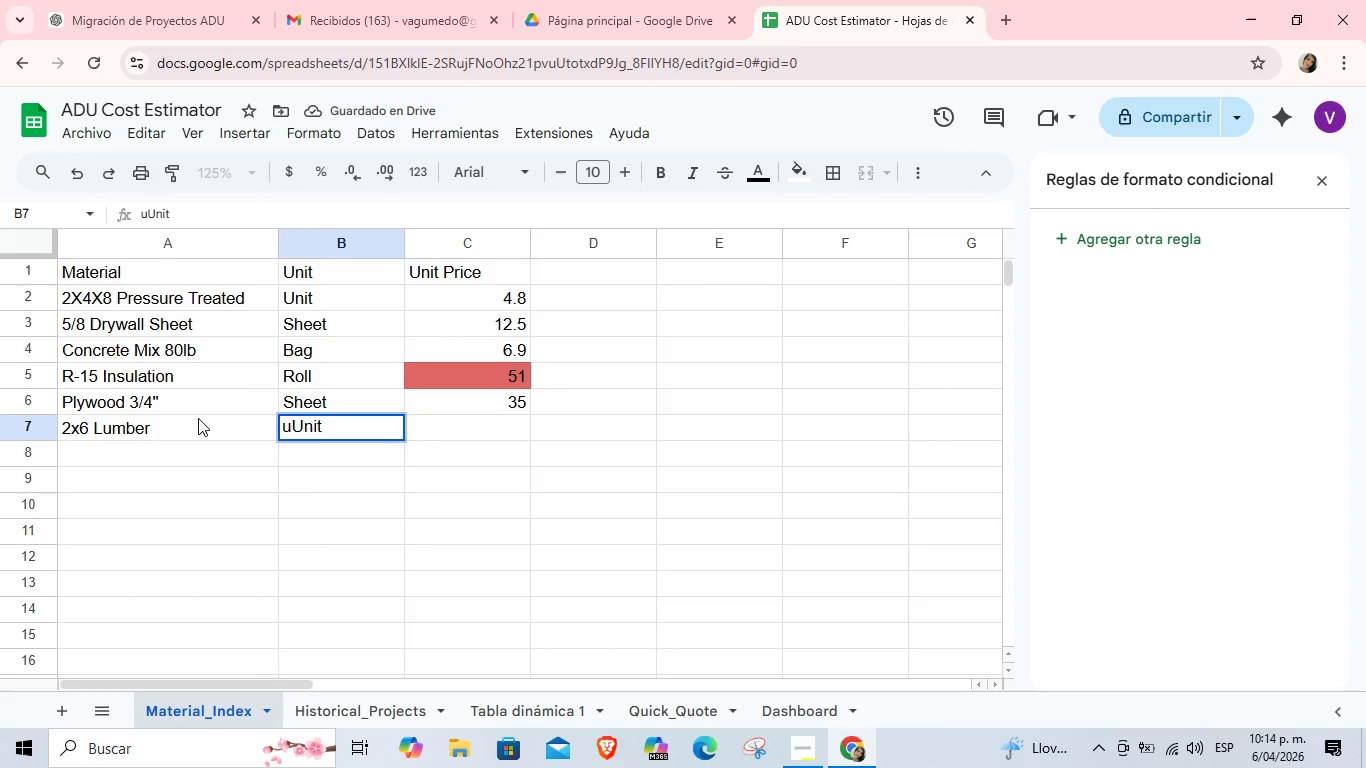 
hold_key(key=N, duration=0.31)
 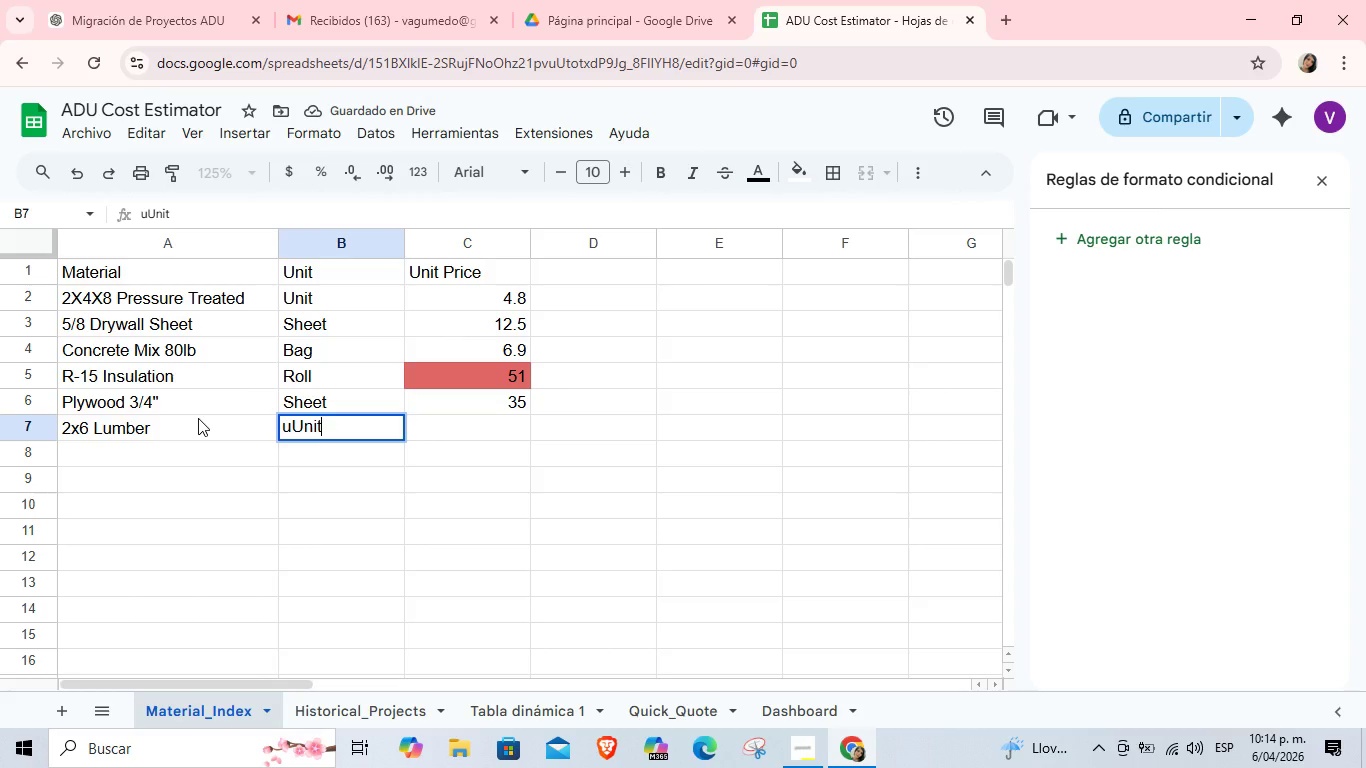 
key(ArrowLeft)
 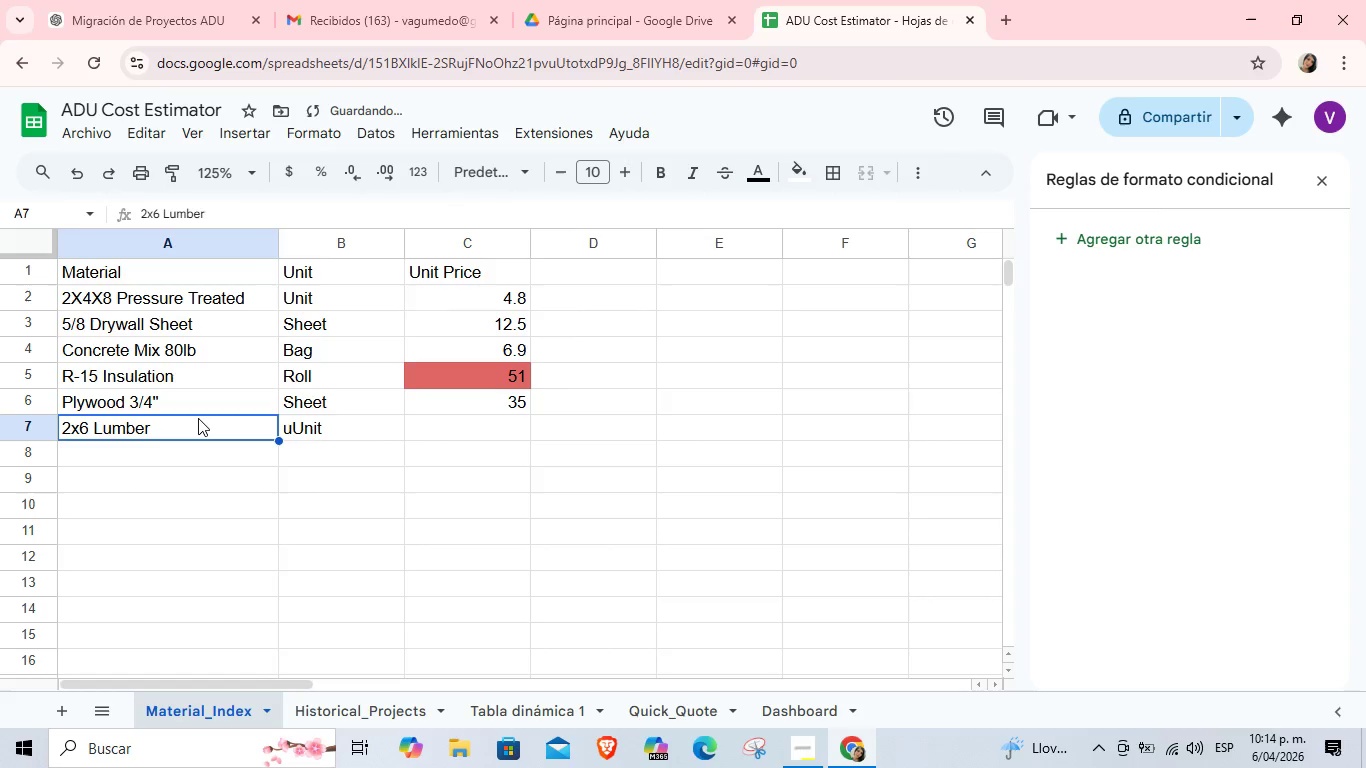 
key(ArrowLeft)
 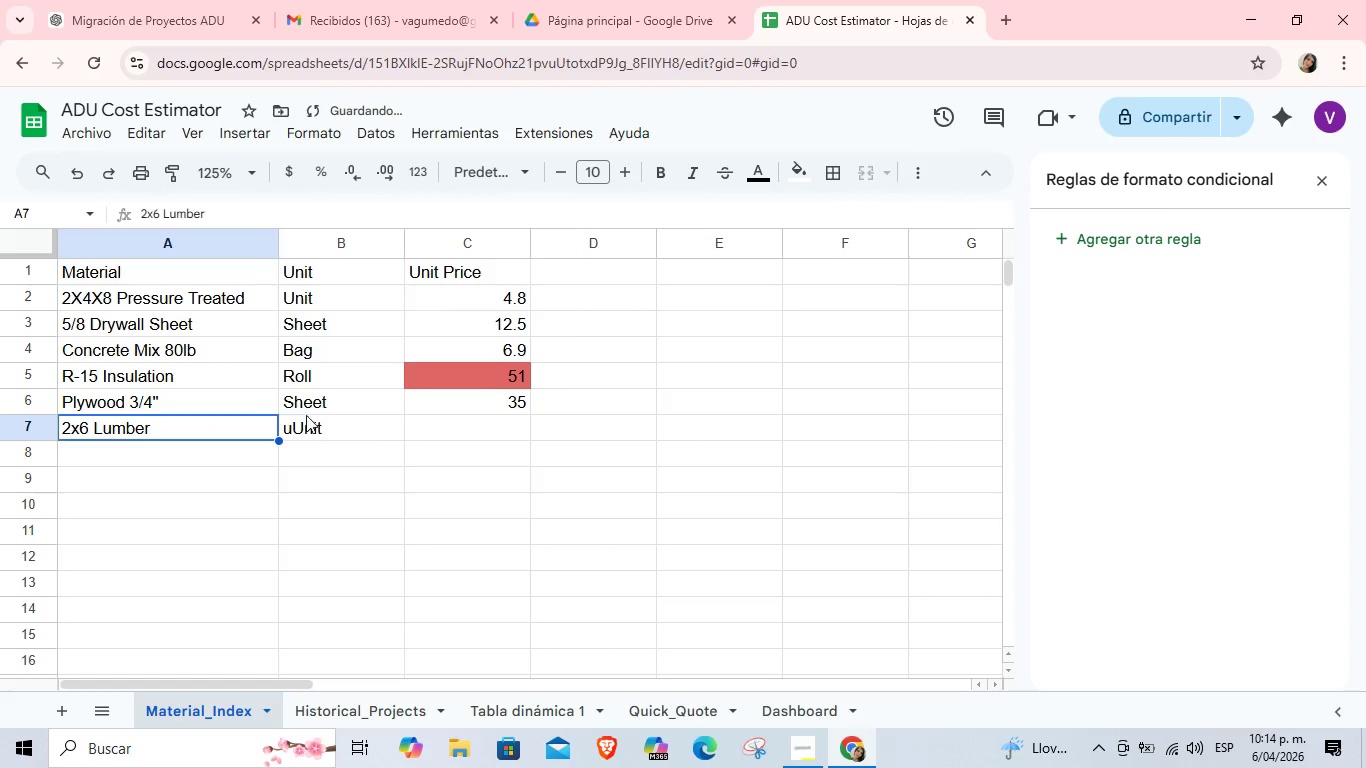 
double_click([305, 428])
 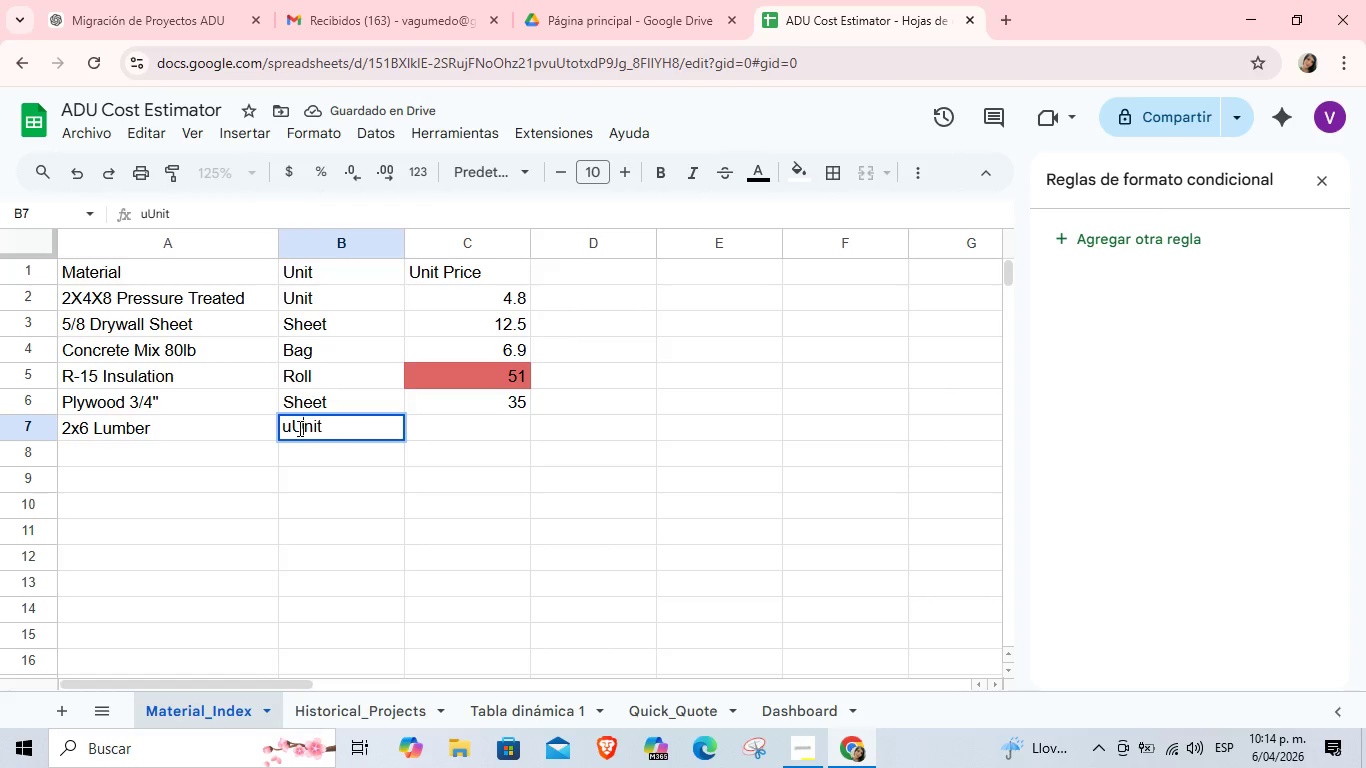 
left_click([298, 428])
 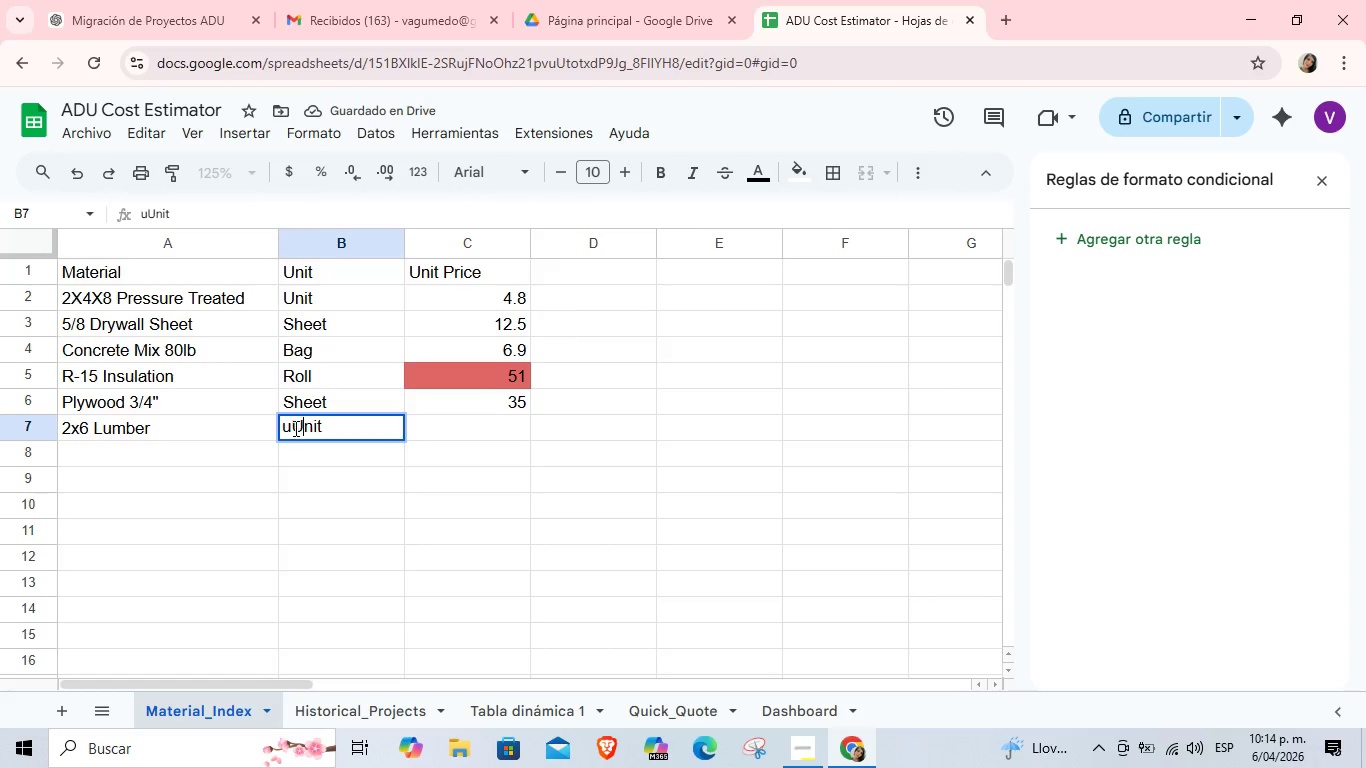 
left_click([293, 428])
 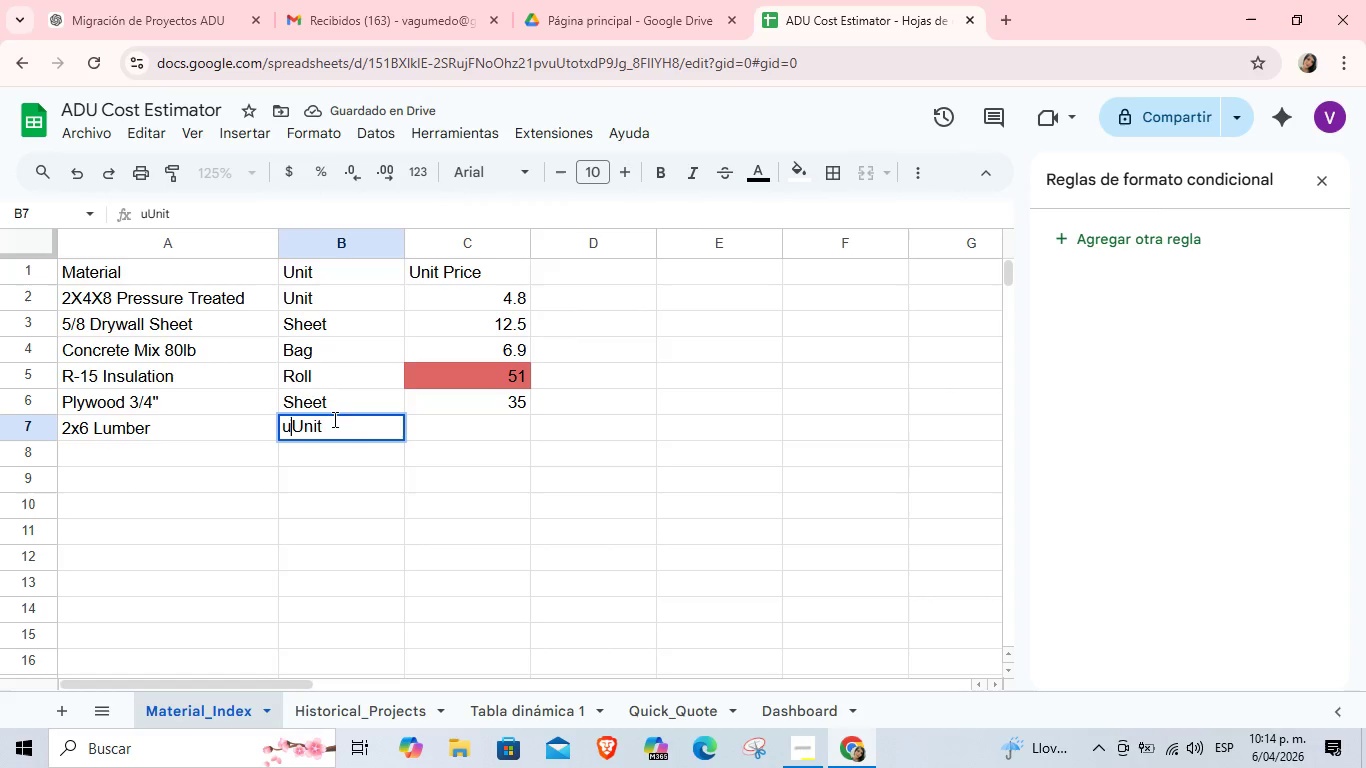 
key(Backspace)
 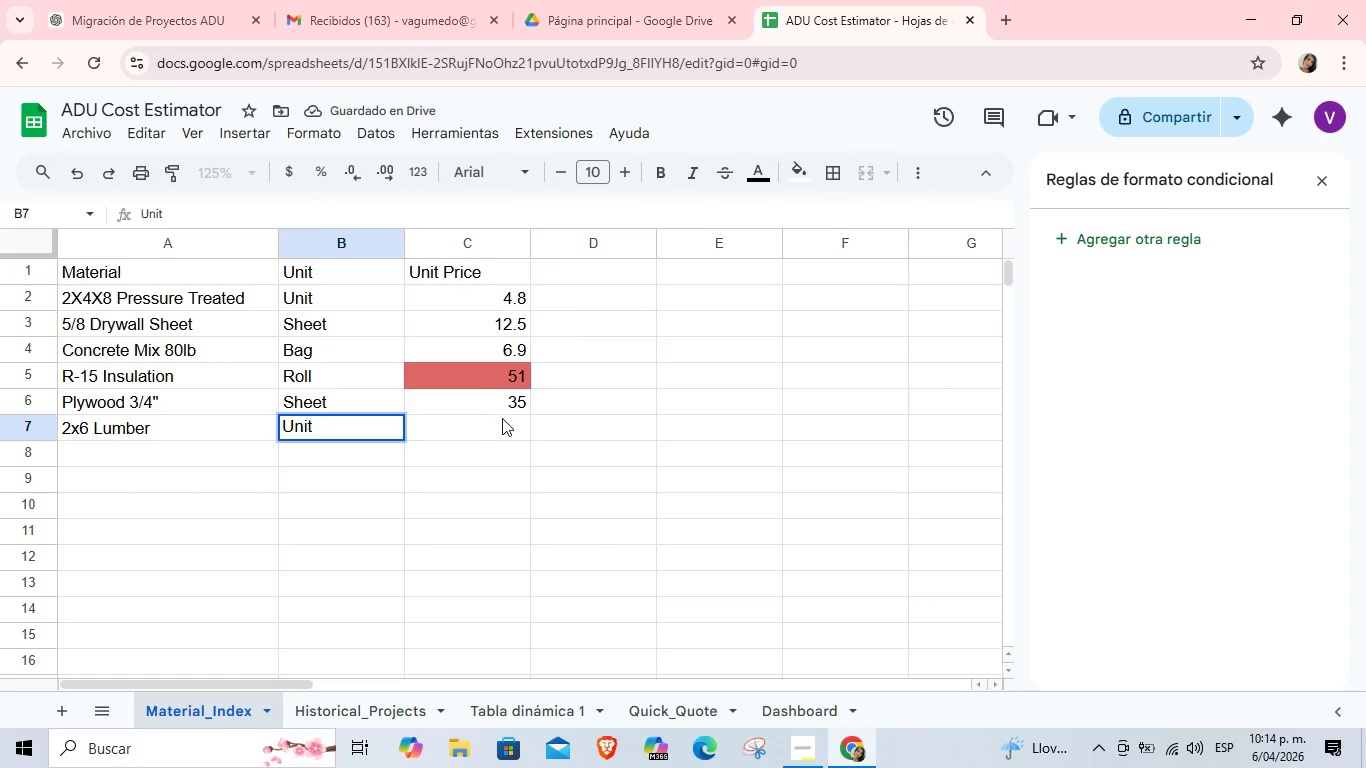 
left_click([502, 418])
 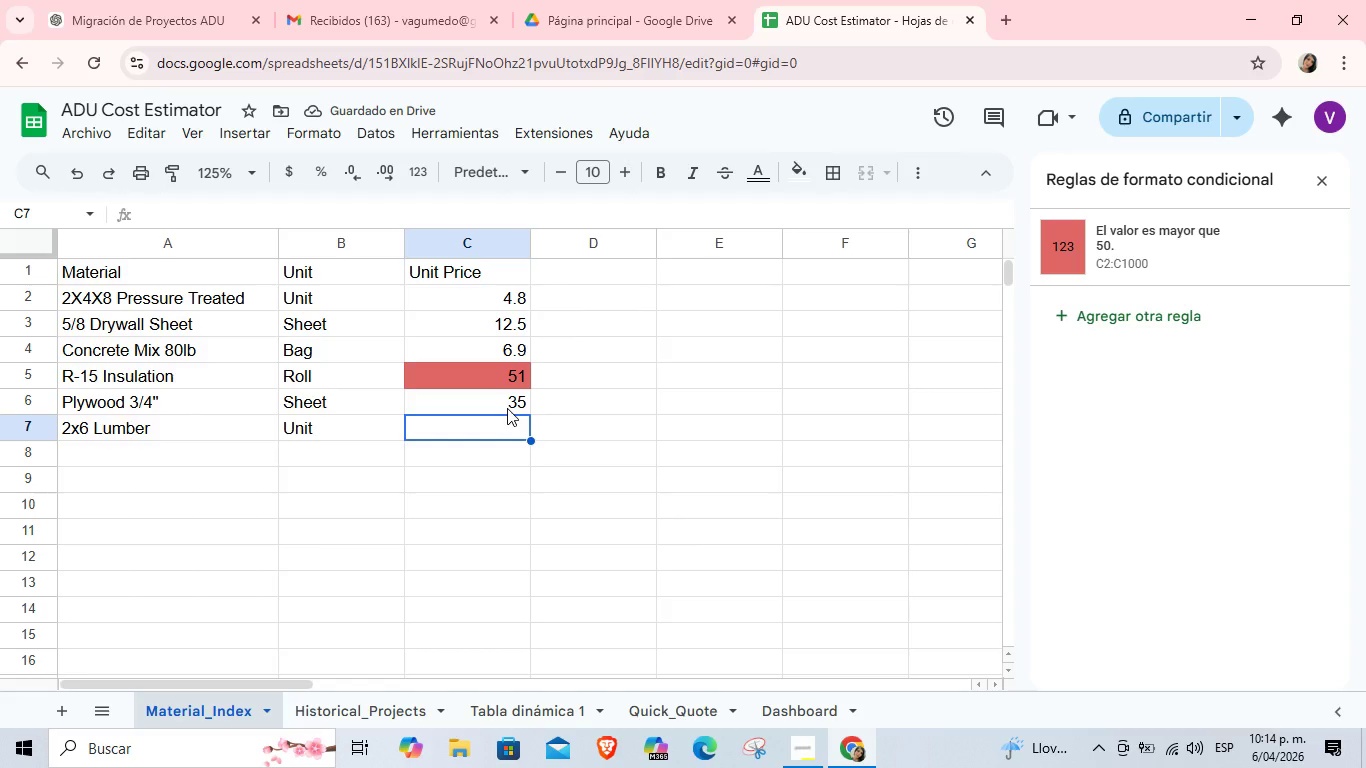 
key(Numpad7)
 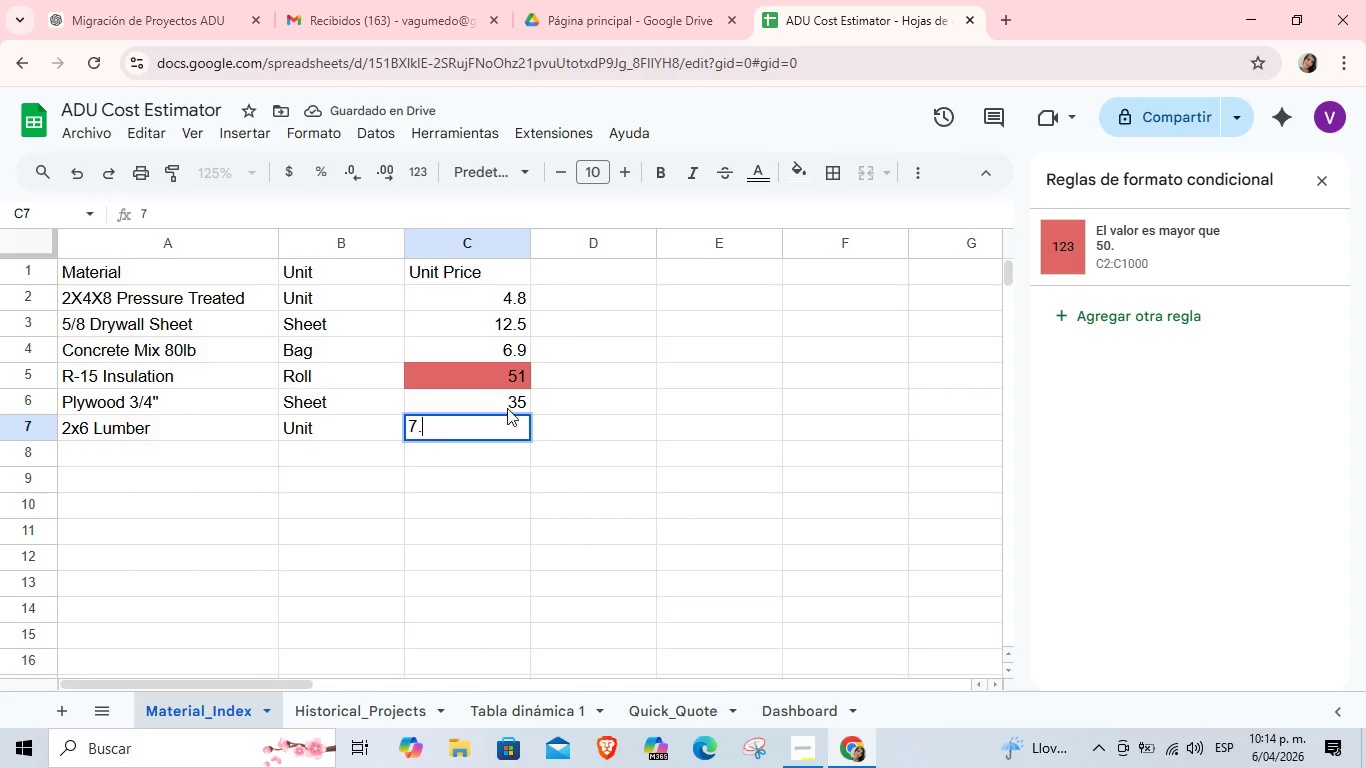 
key(NumpadDecimal)
 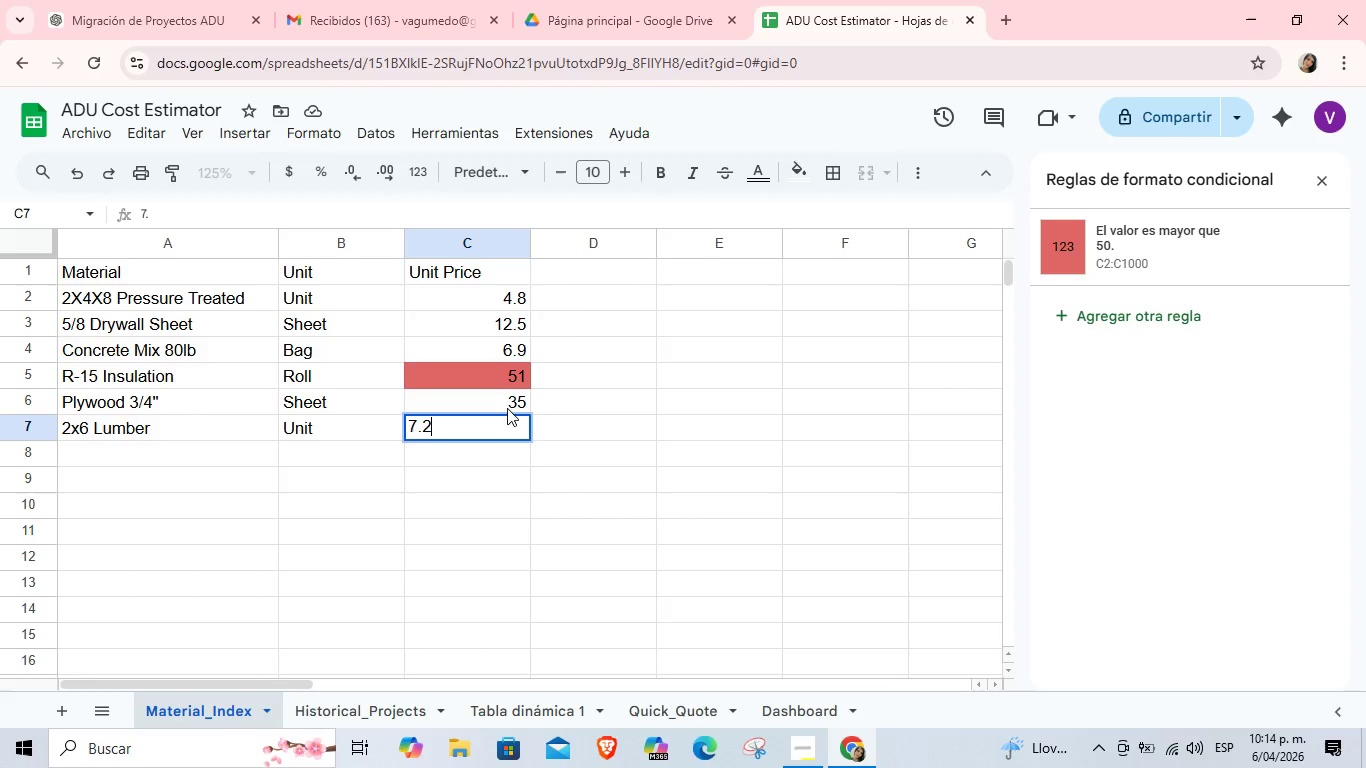 
key(Numpad2)
 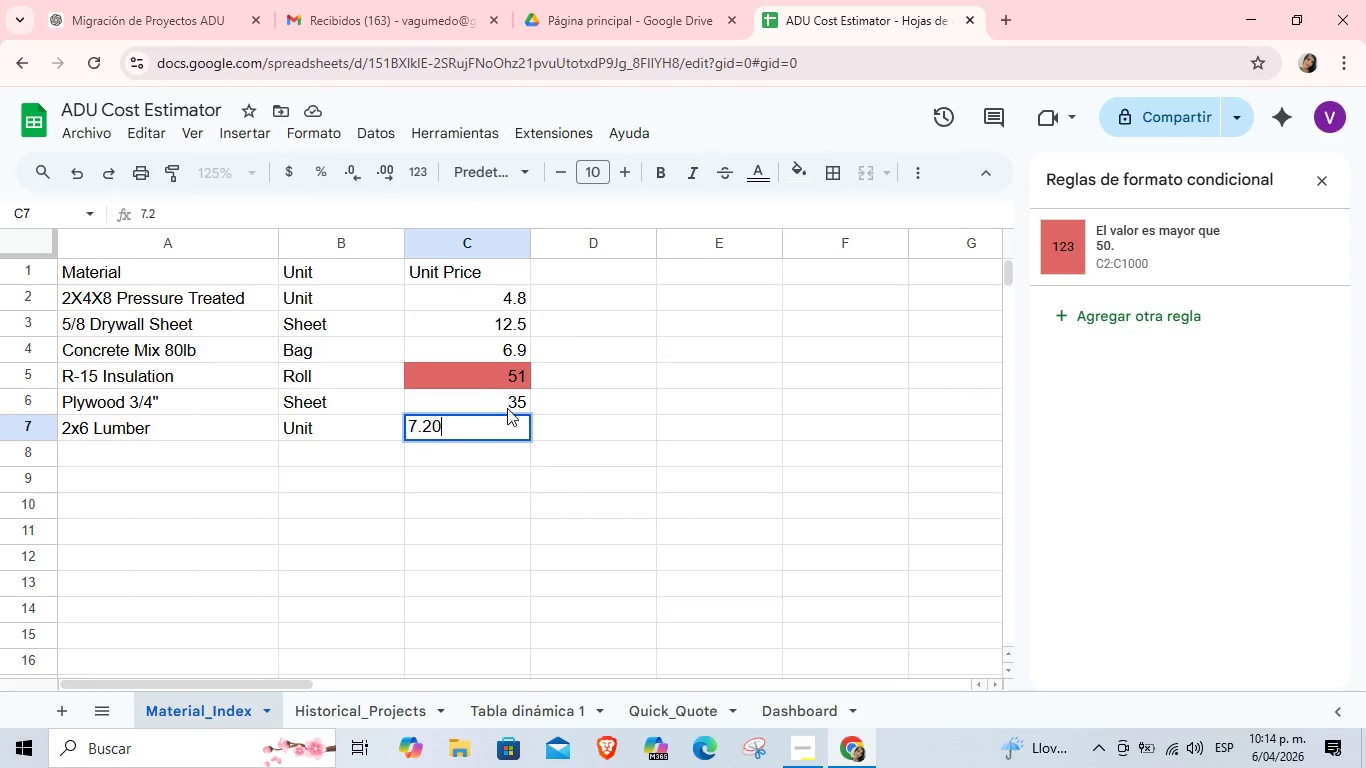 
key(Numpad0)
 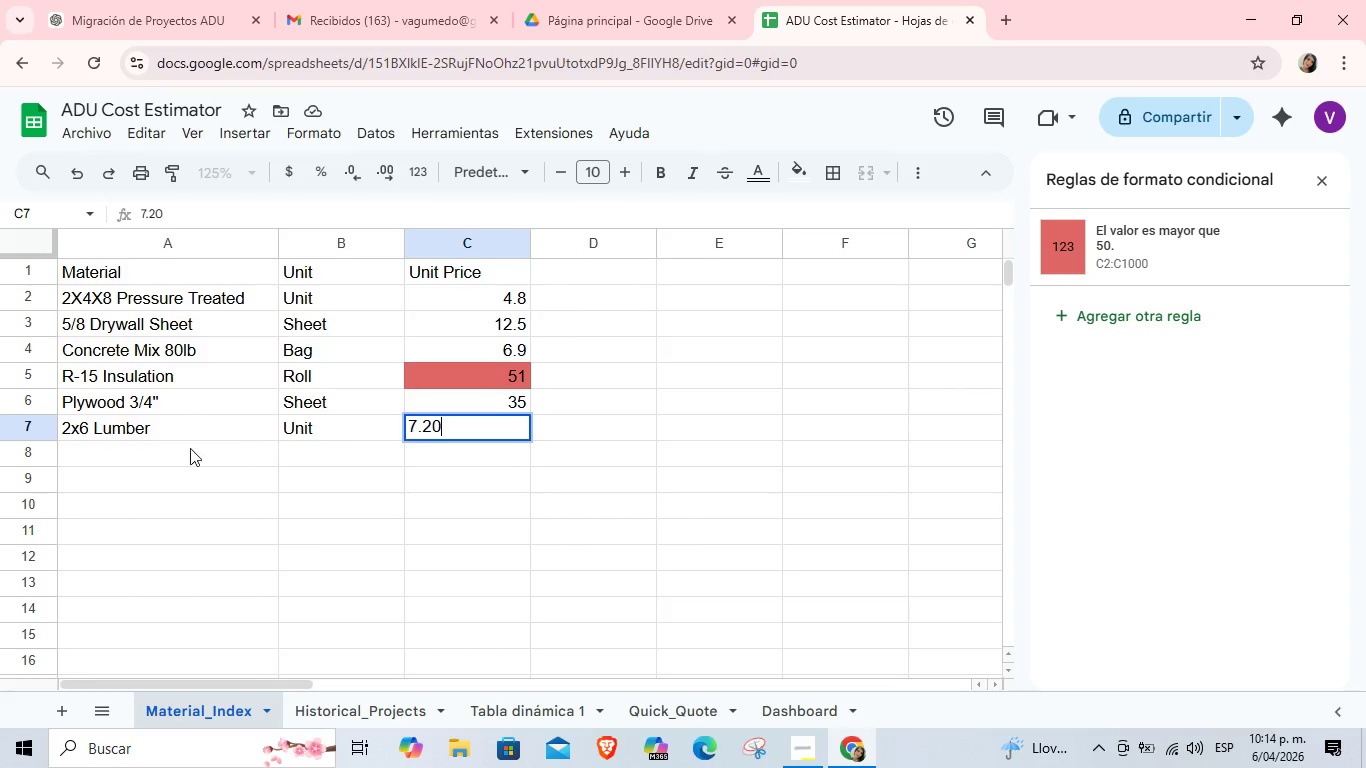 
left_click([154, 451])
 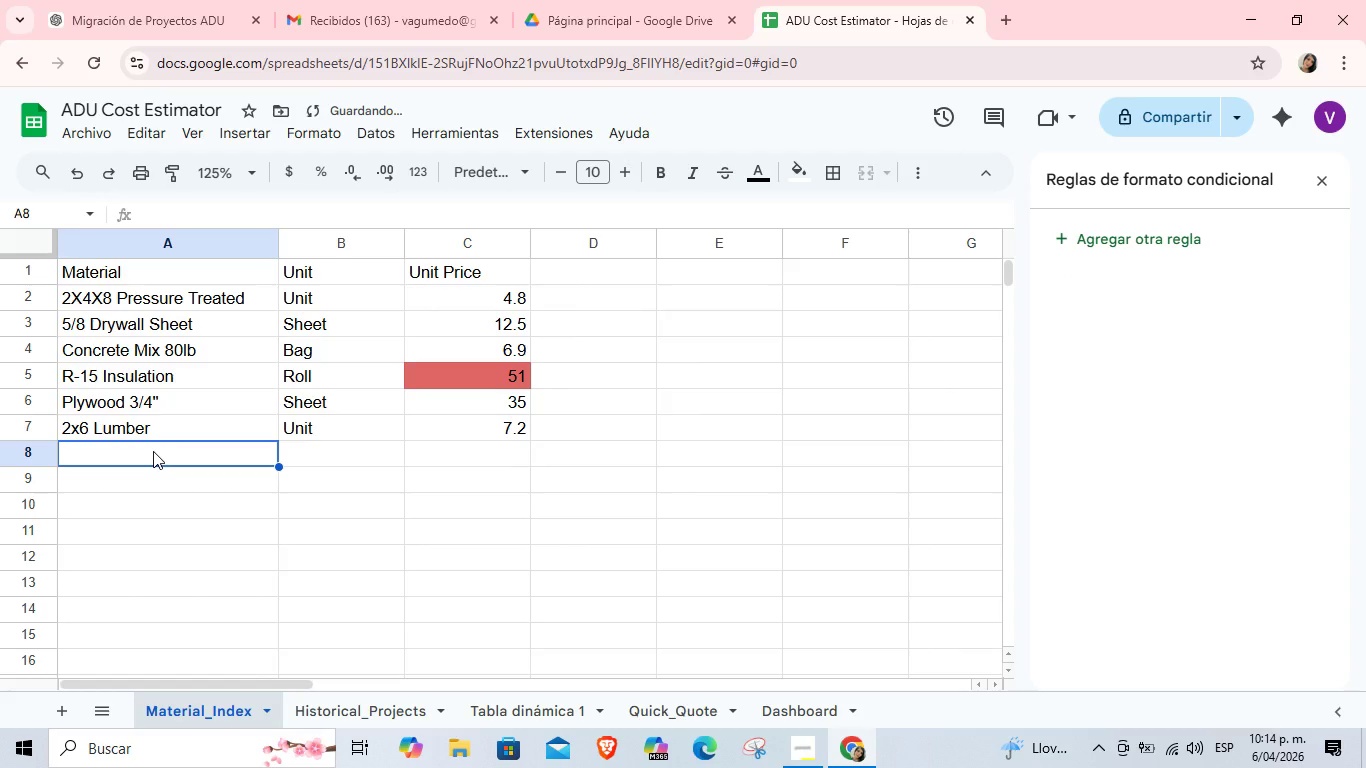 
type(Roof Shingles Pack)
key(Tab)
type(Pack)
key(Tab)
type(32.0)
 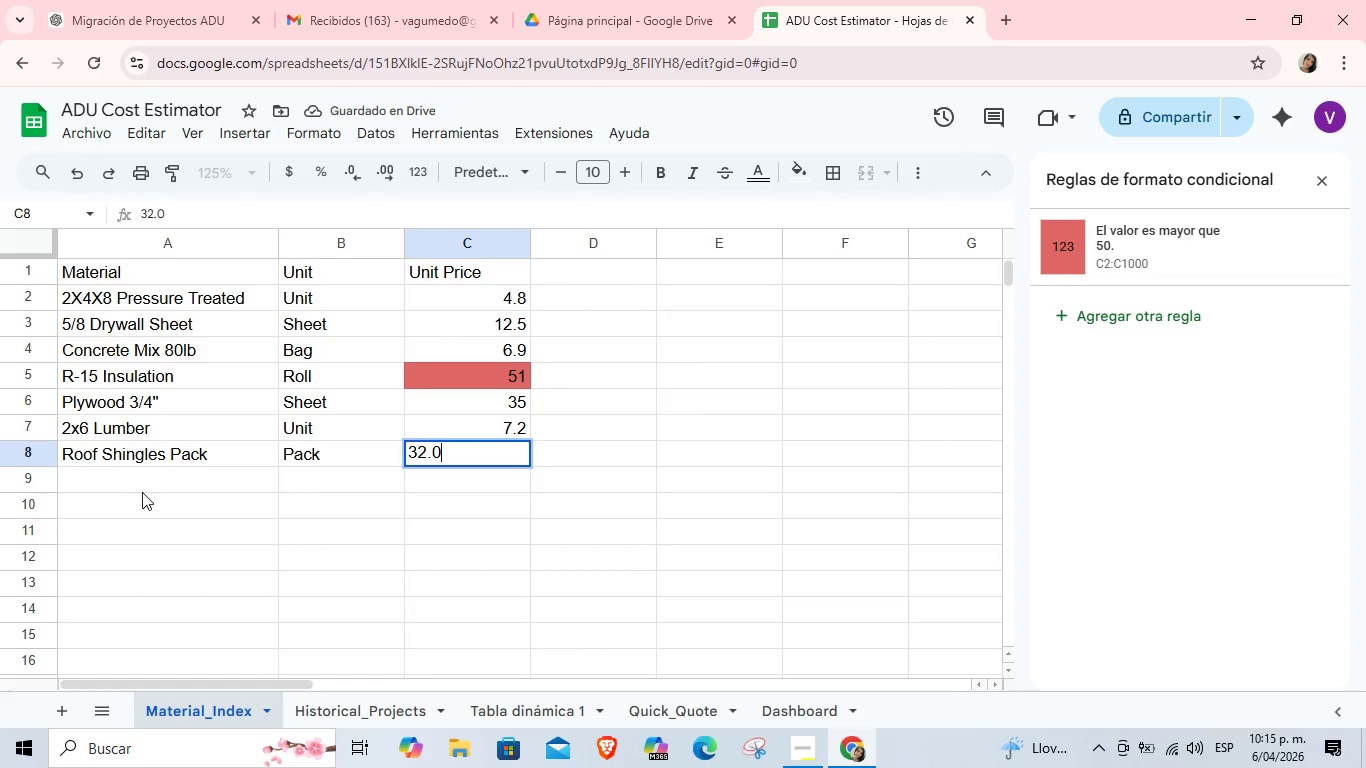 
left_click([142, 488])
 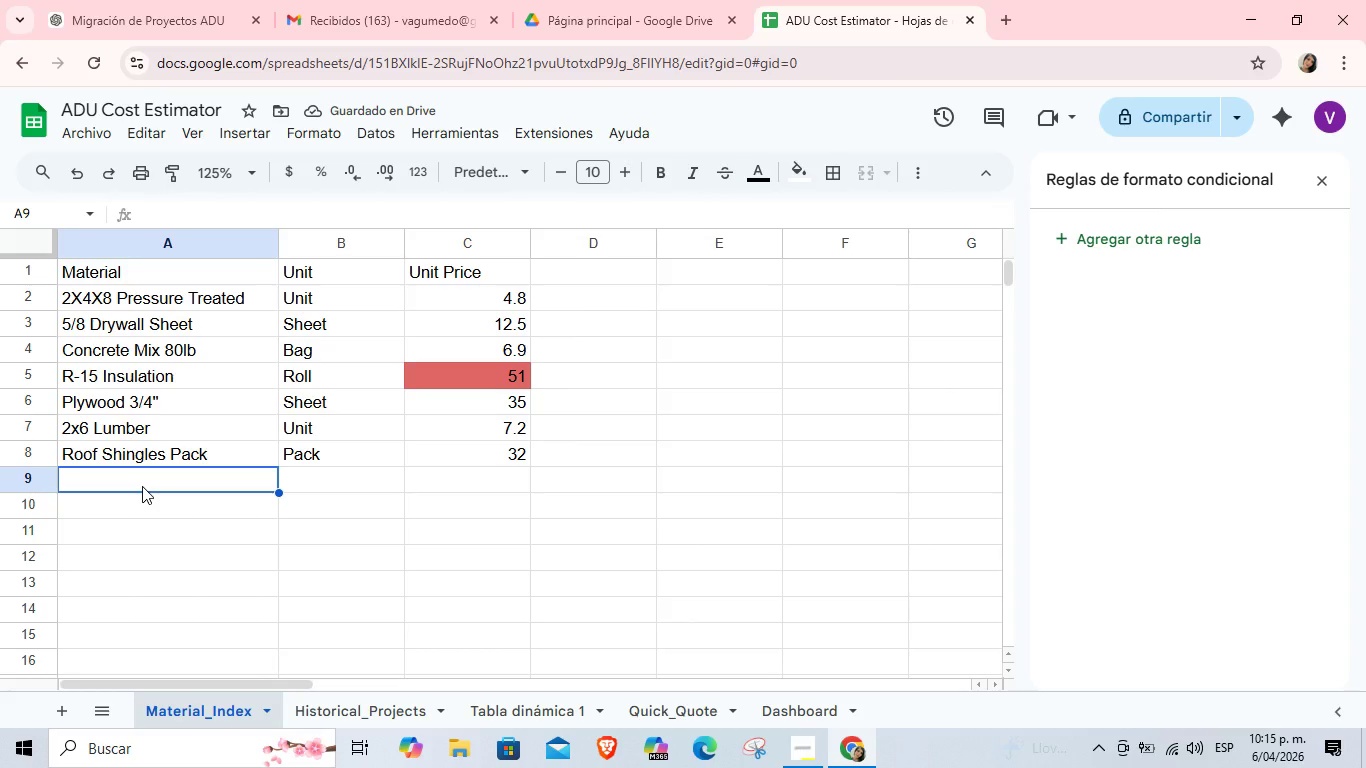 
wait(8.52)
 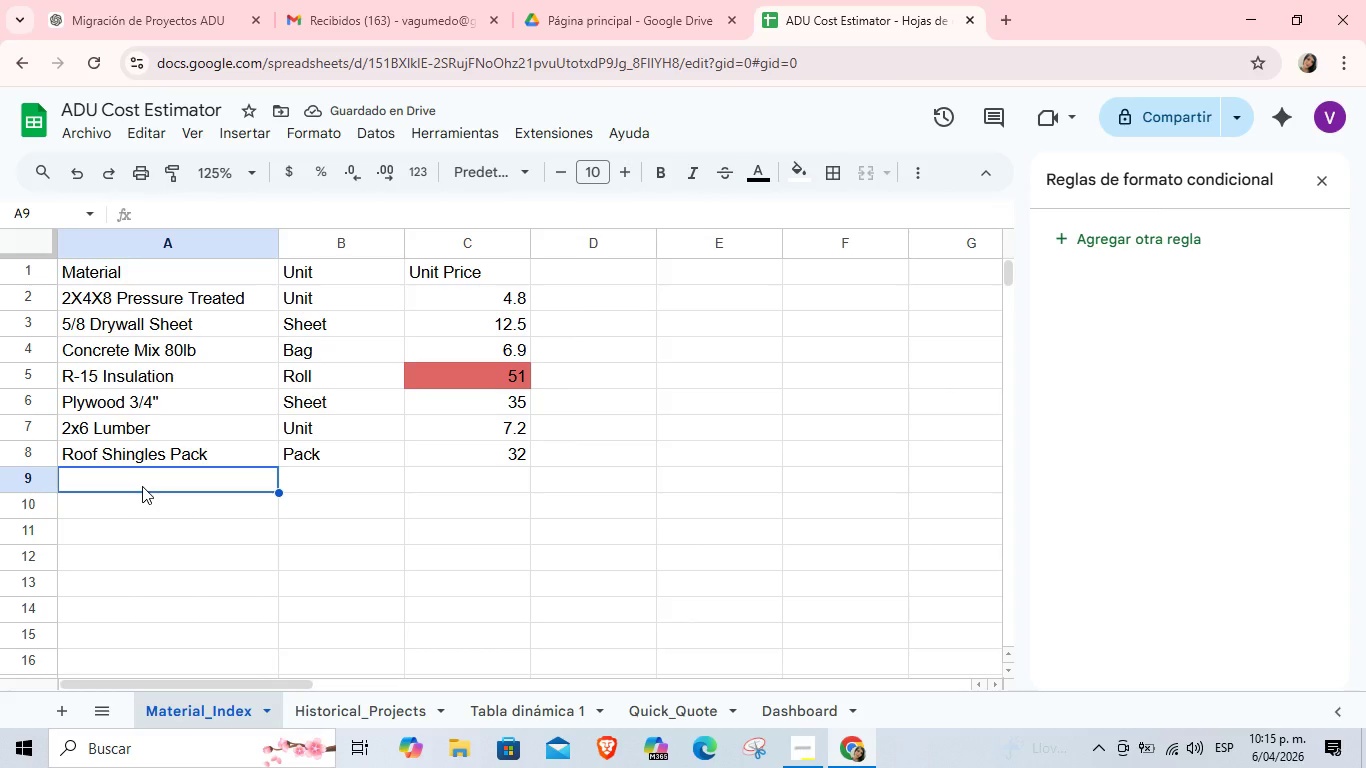 
key(CapsLock)
 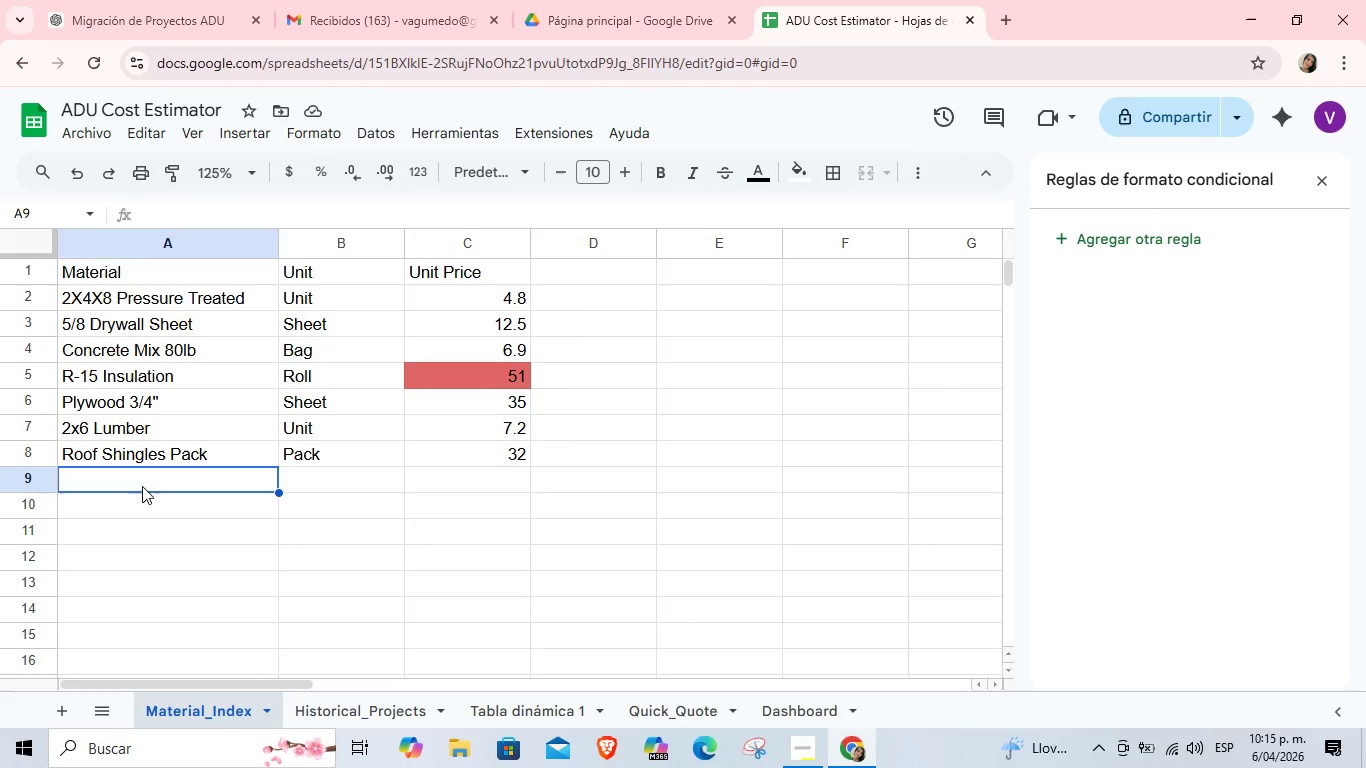 
key(C)
 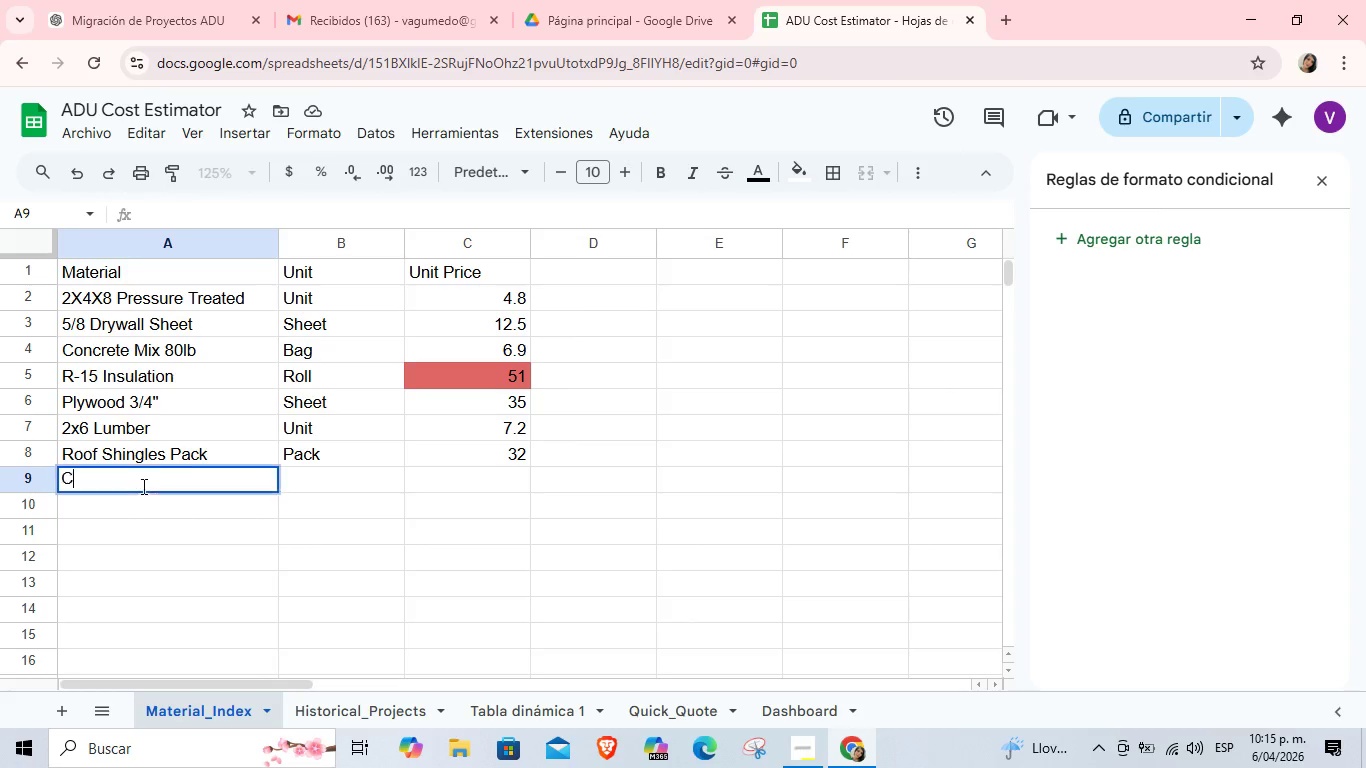 
key(CapsLock)
 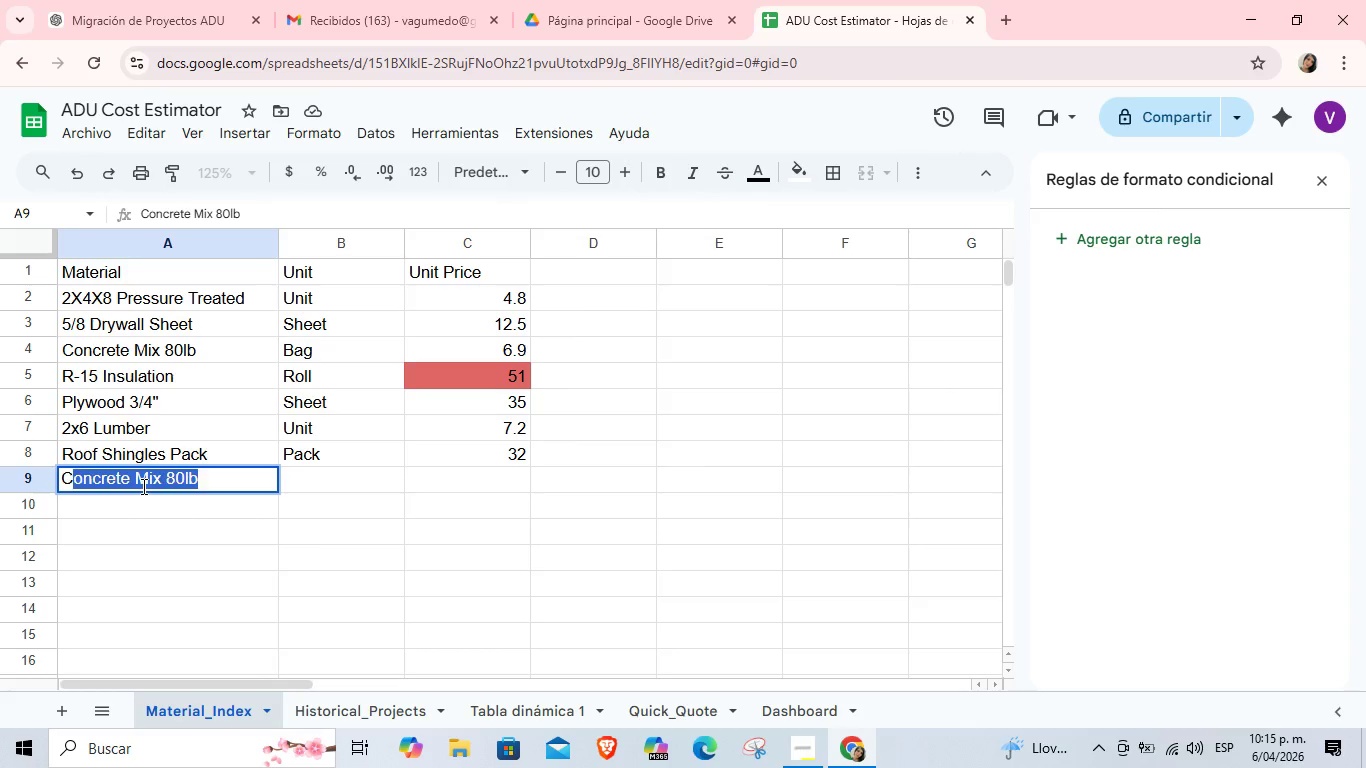 
key(E)
 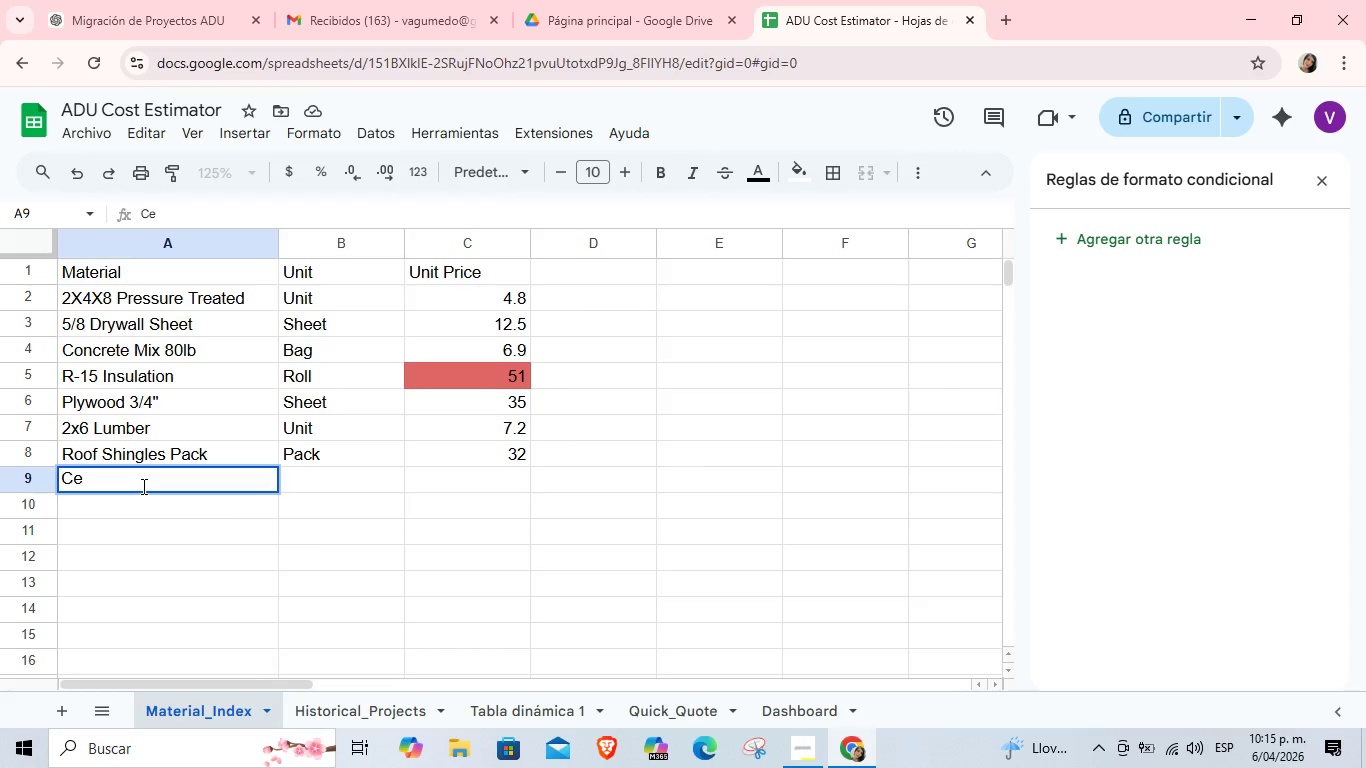 
hold_key(key=M, duration=0.34)
 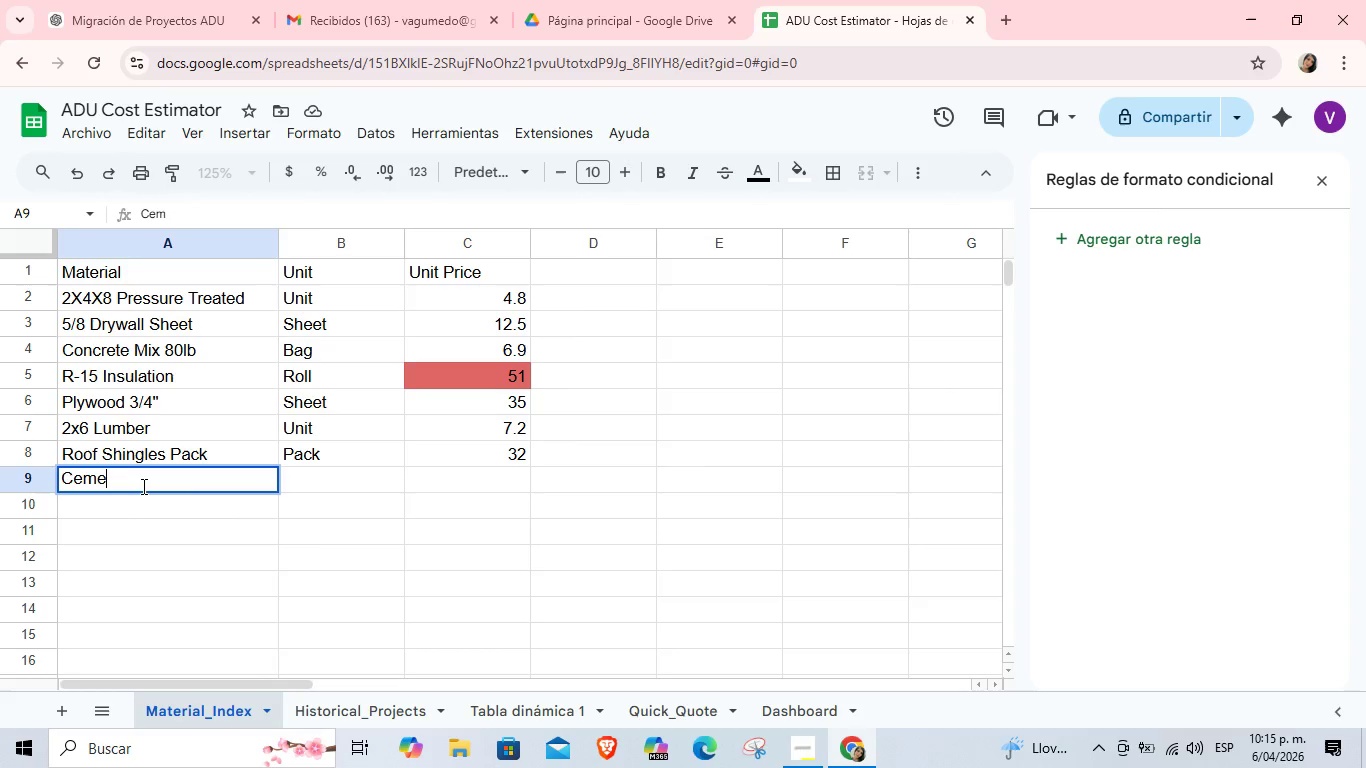 
type(ent Board)
 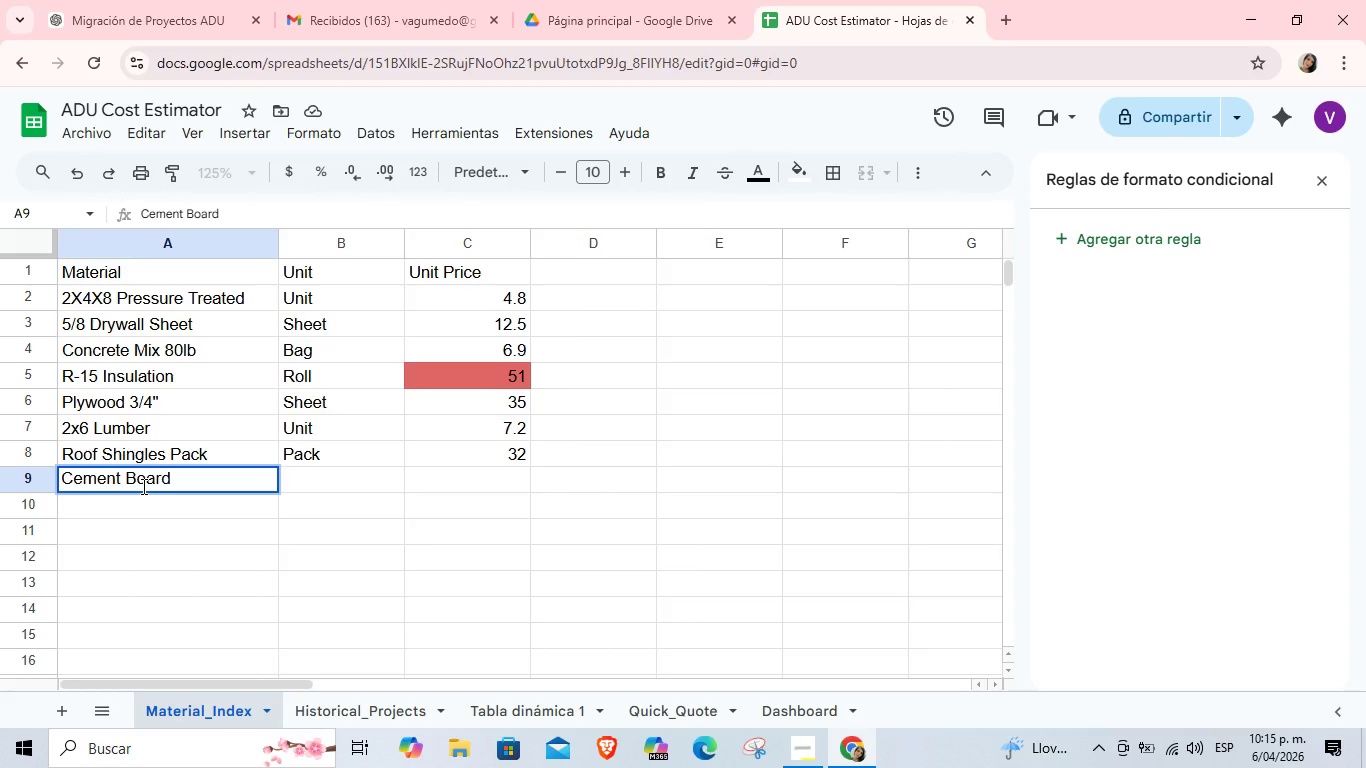 
key(Tab)
type(Sheet)
key(Tab)
type(15.75)
 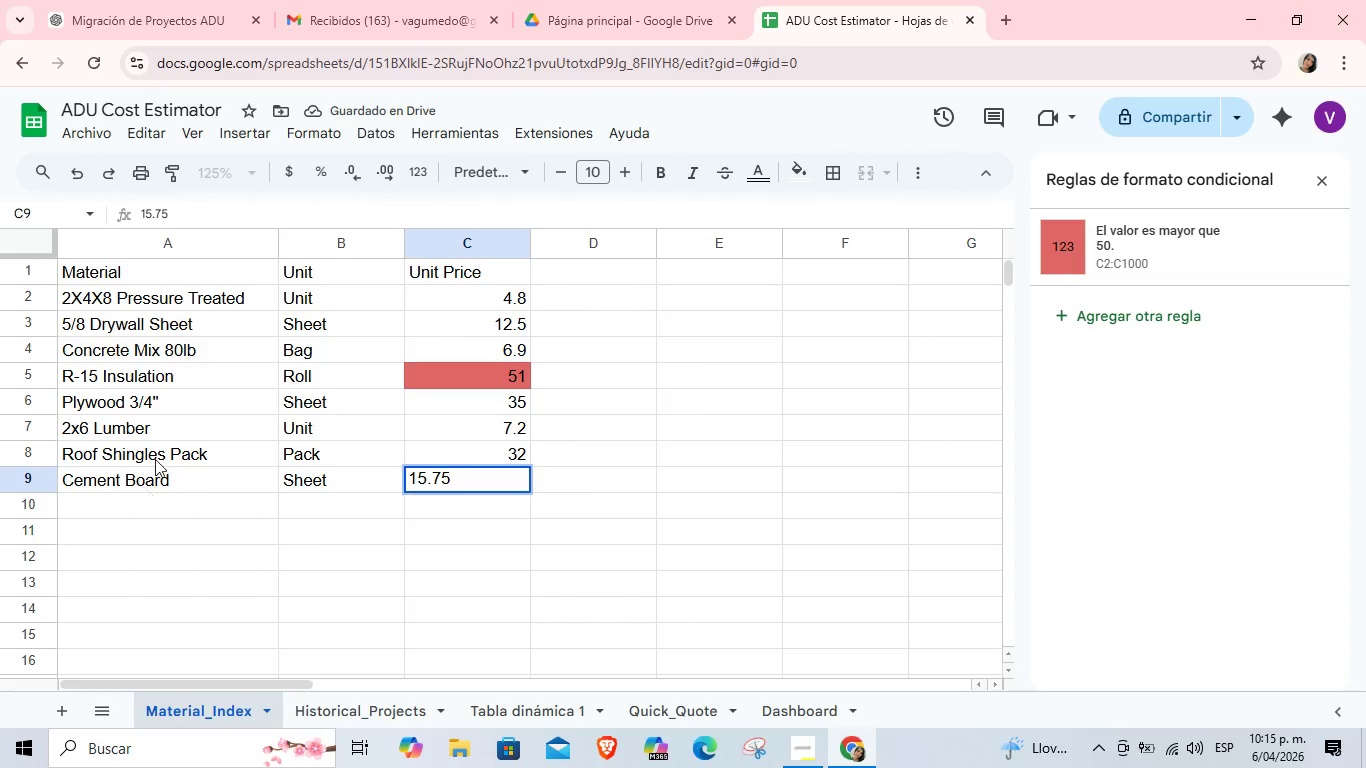 
key(Tab)
 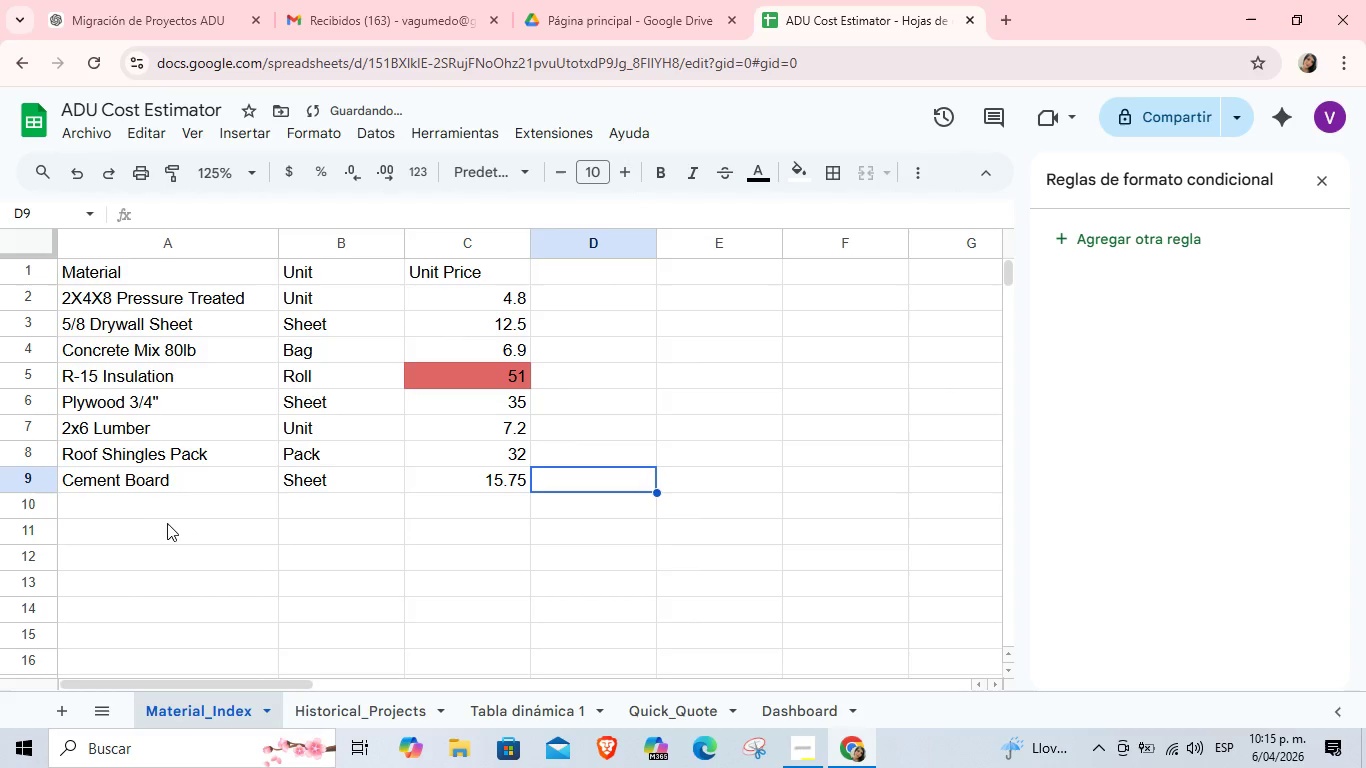 
left_click([161, 504])
 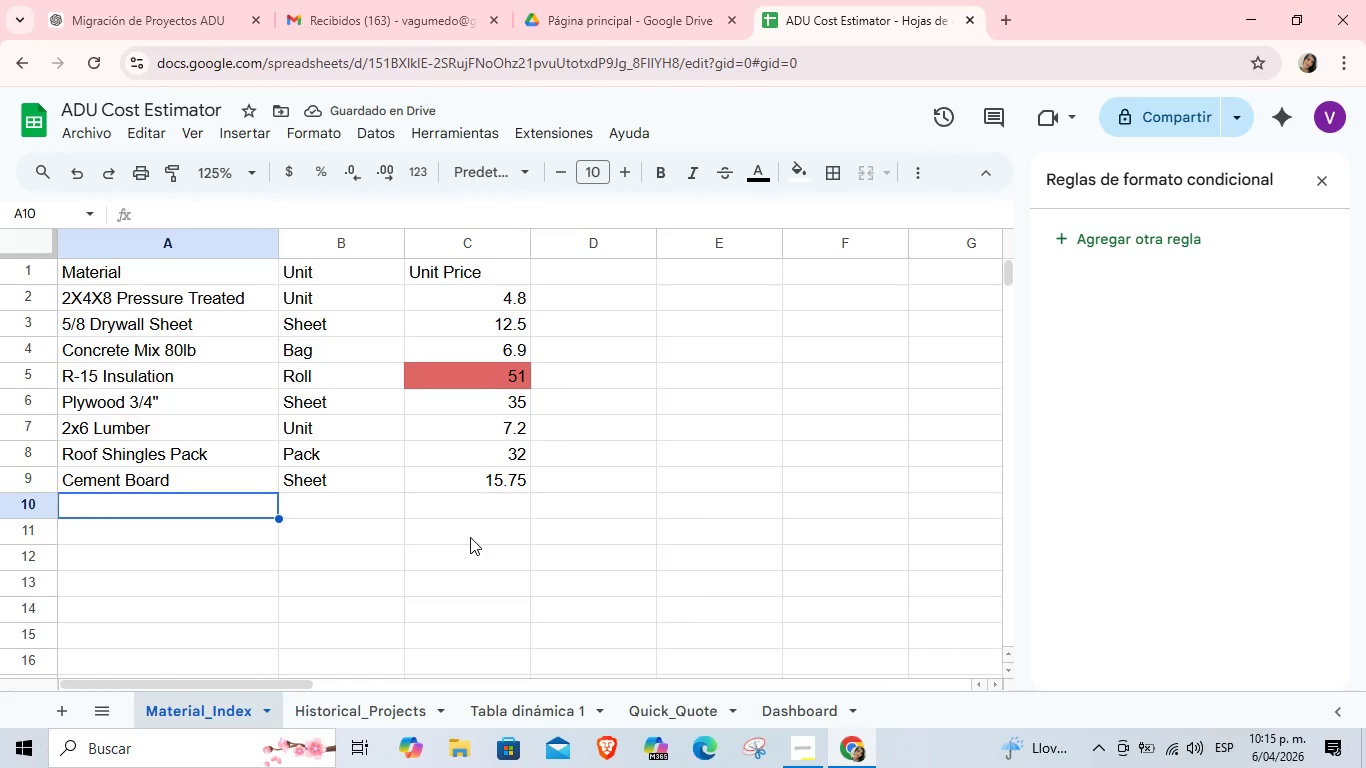 
left_click([361, 695])
 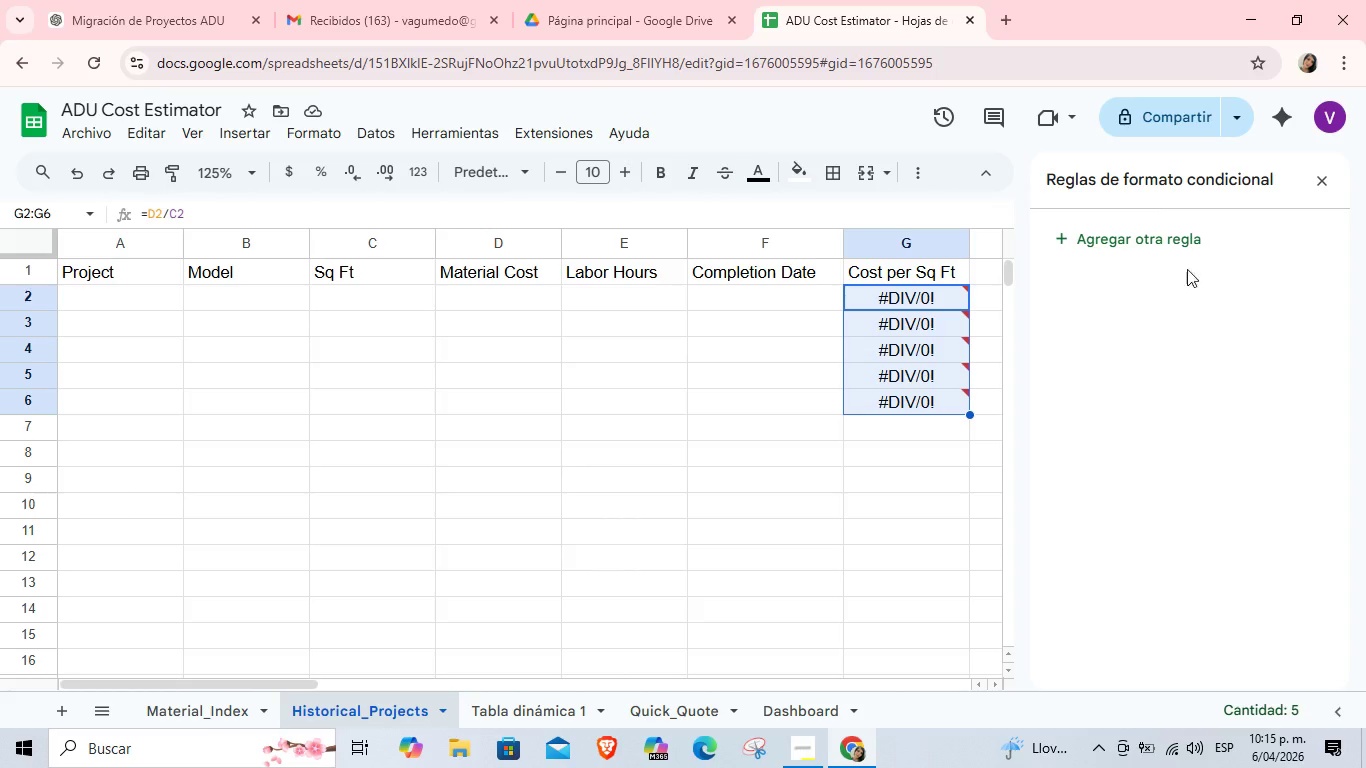 
left_click([1321, 178])
 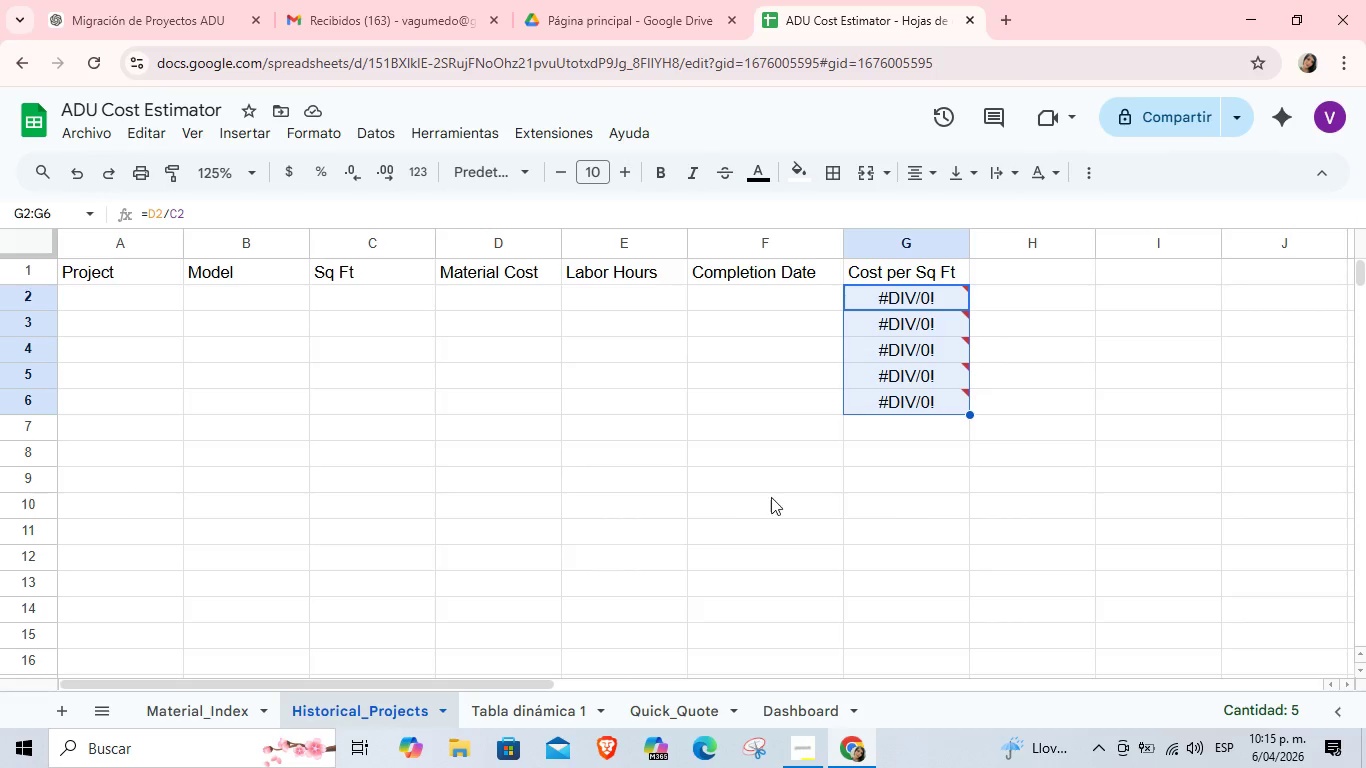 
left_click([725, 494])
 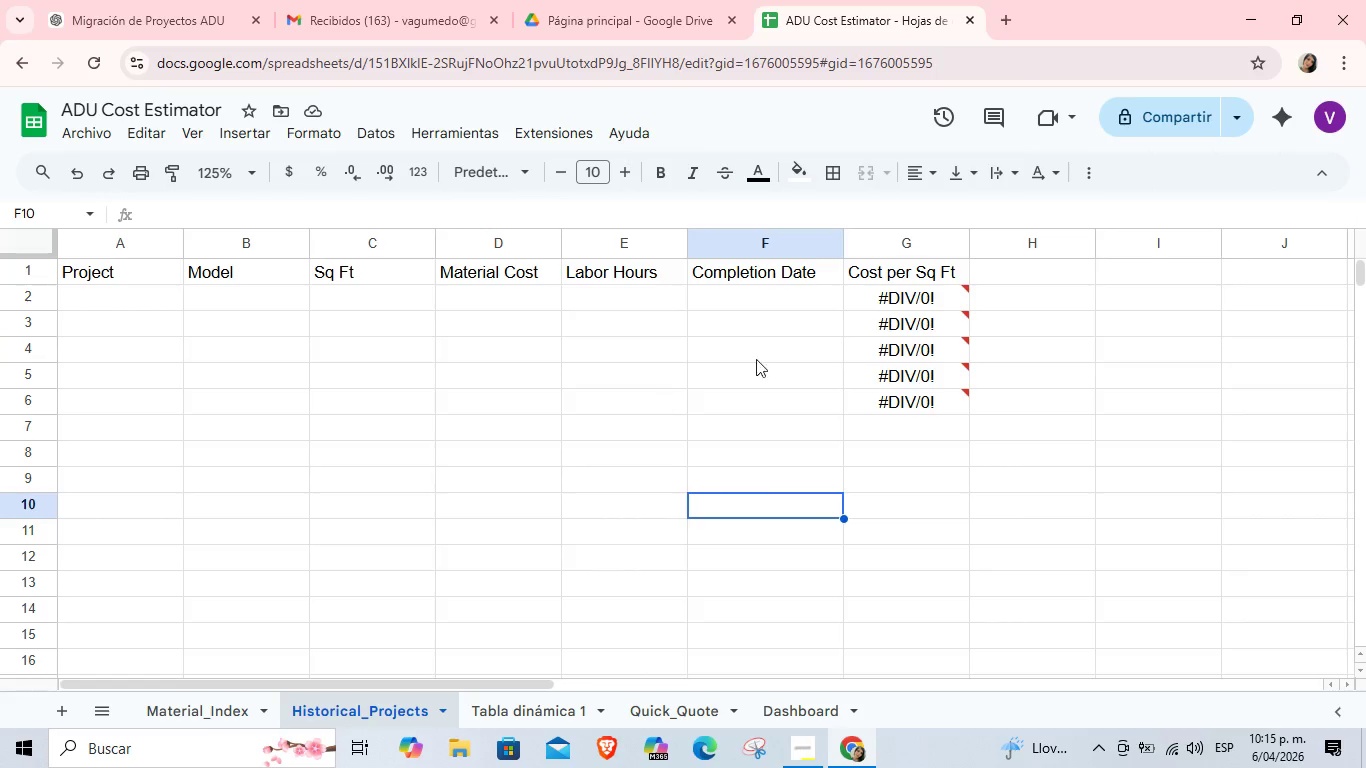 
mouse_move([911, 303])
 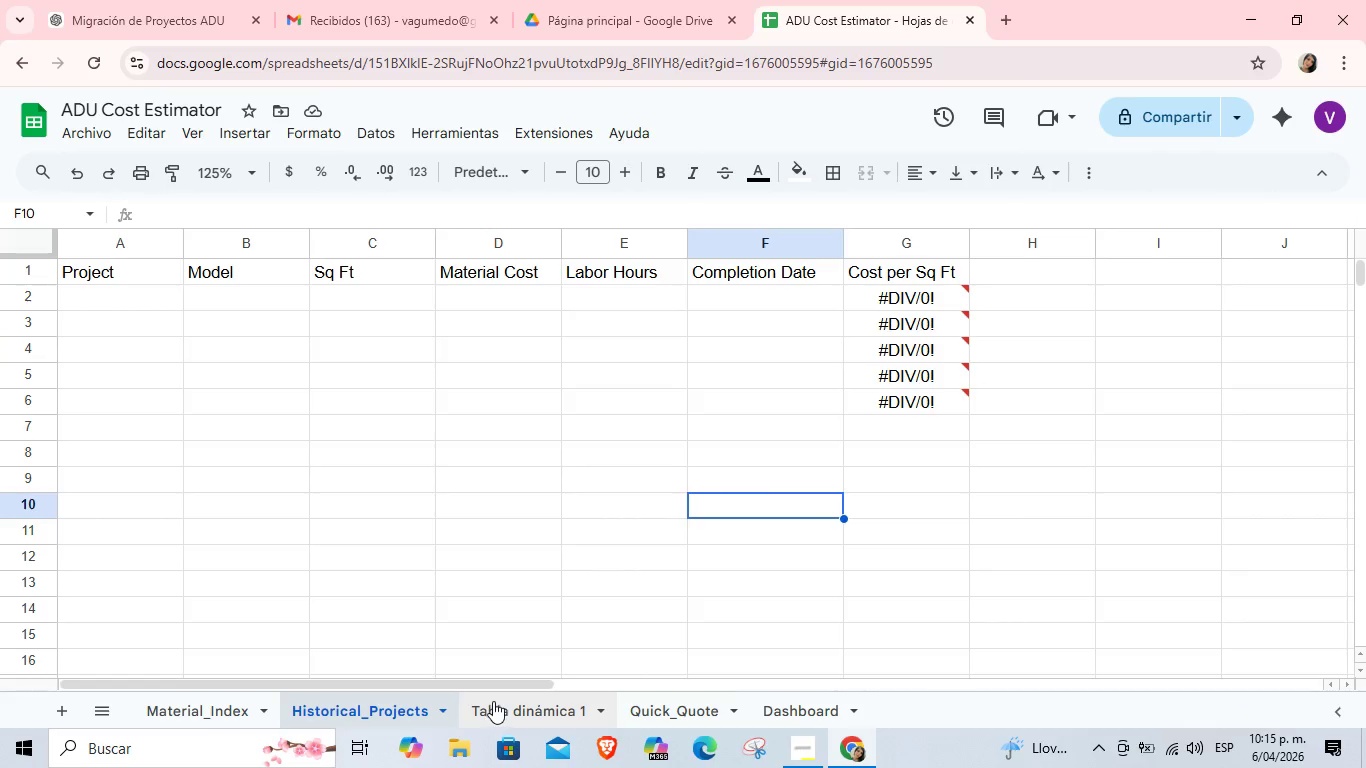 
left_click([493, 701])
 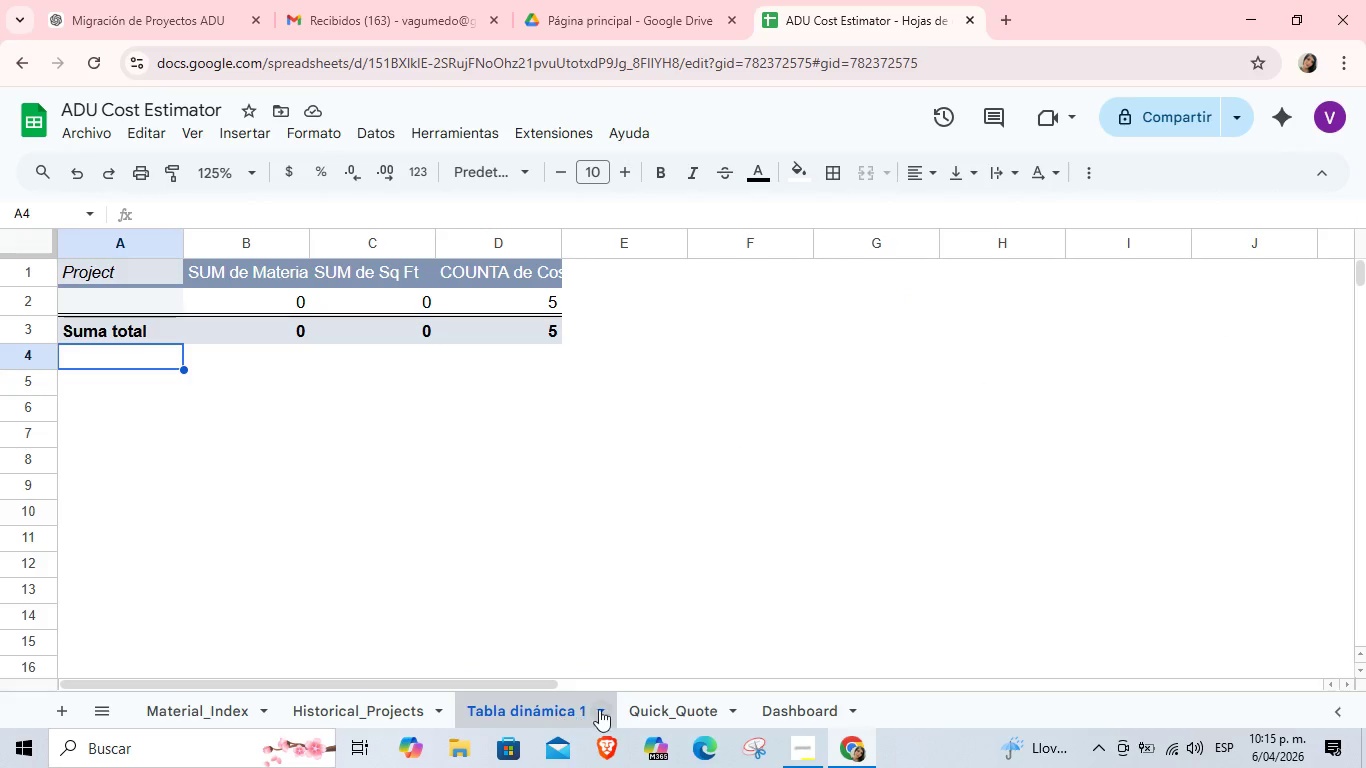 
left_click([632, 702])
 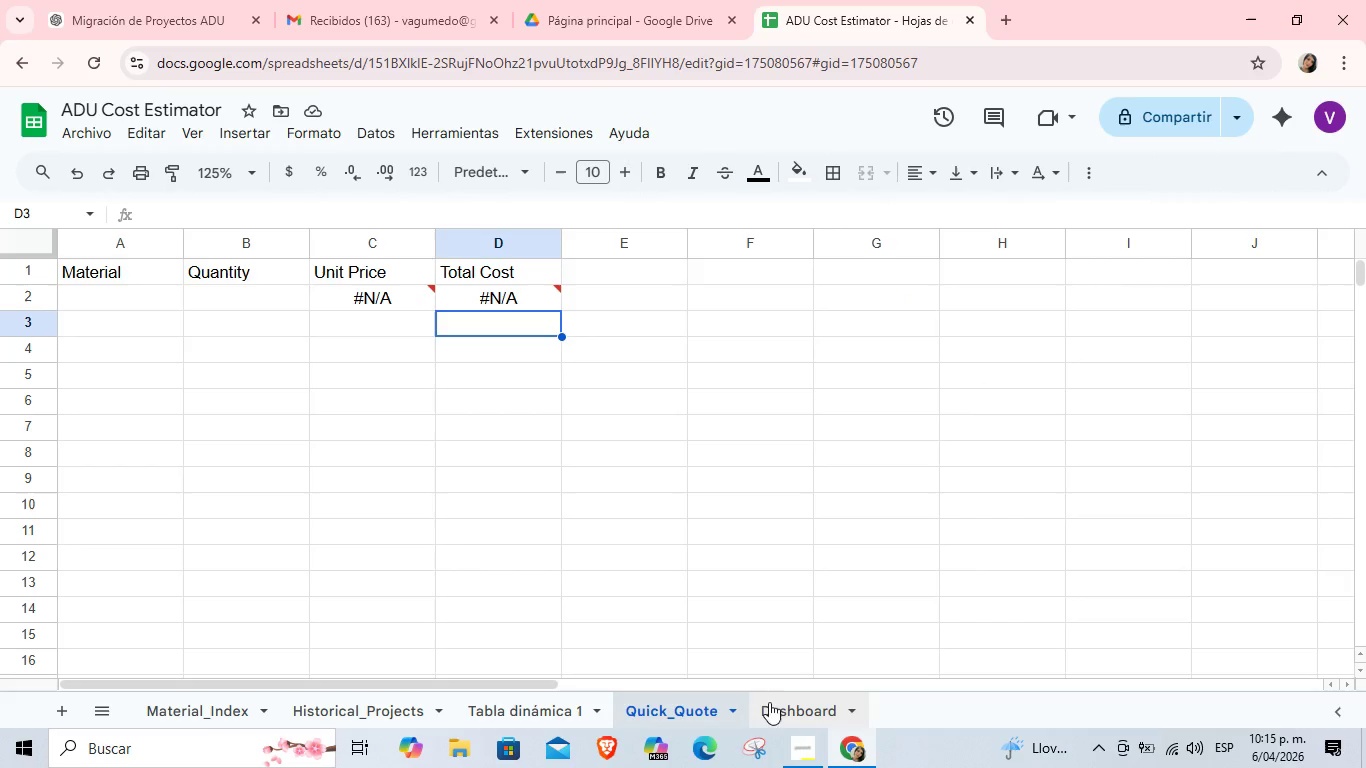 
left_click([790, 702])
 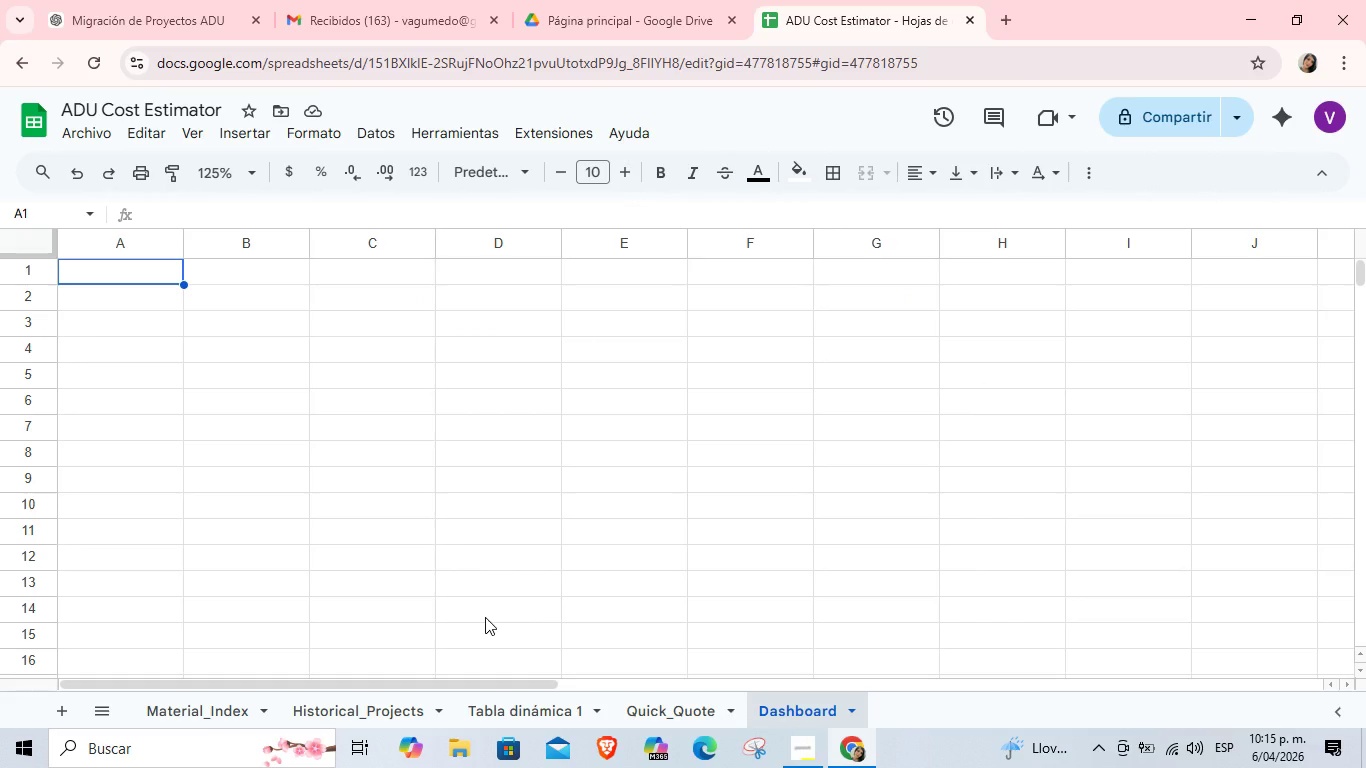 
scroll: coordinate [485, 617], scroll_direction: up, amount: 2.0
 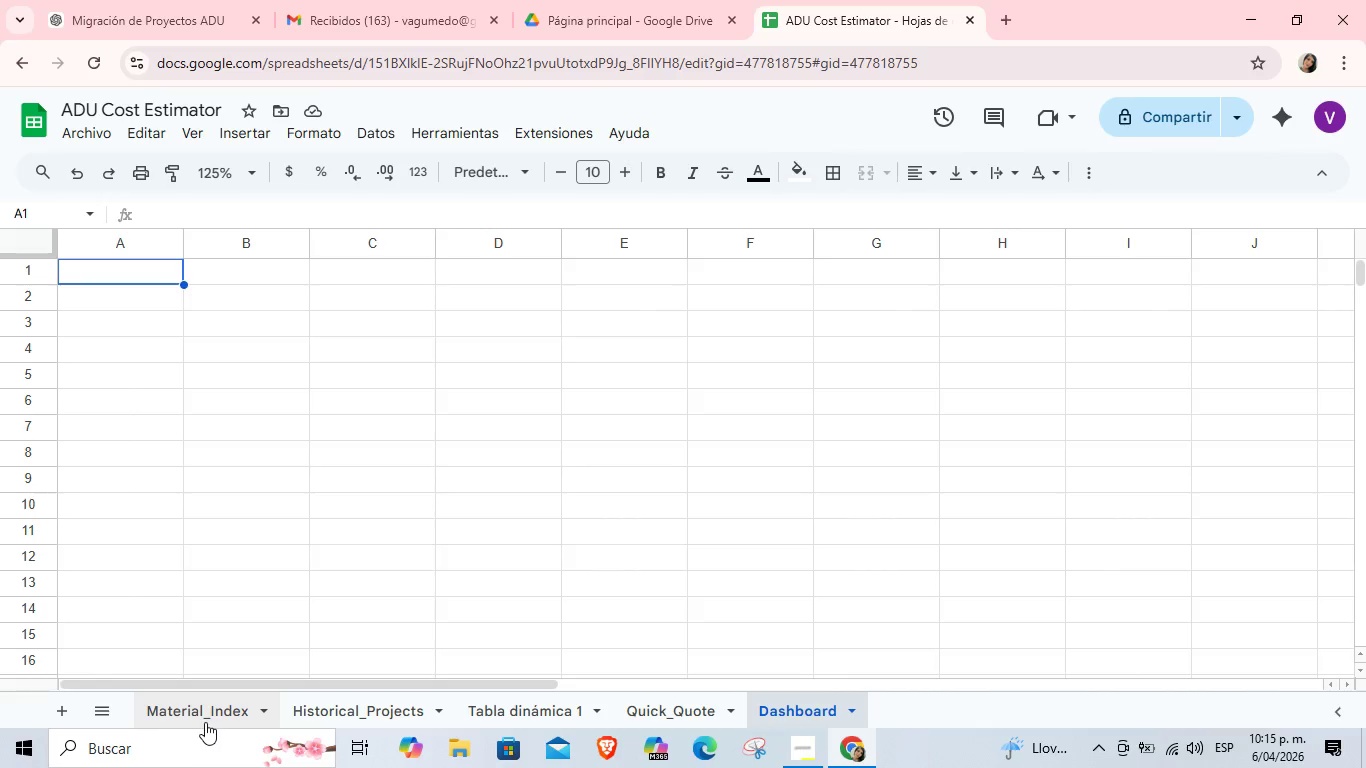 
left_click([200, 716])
 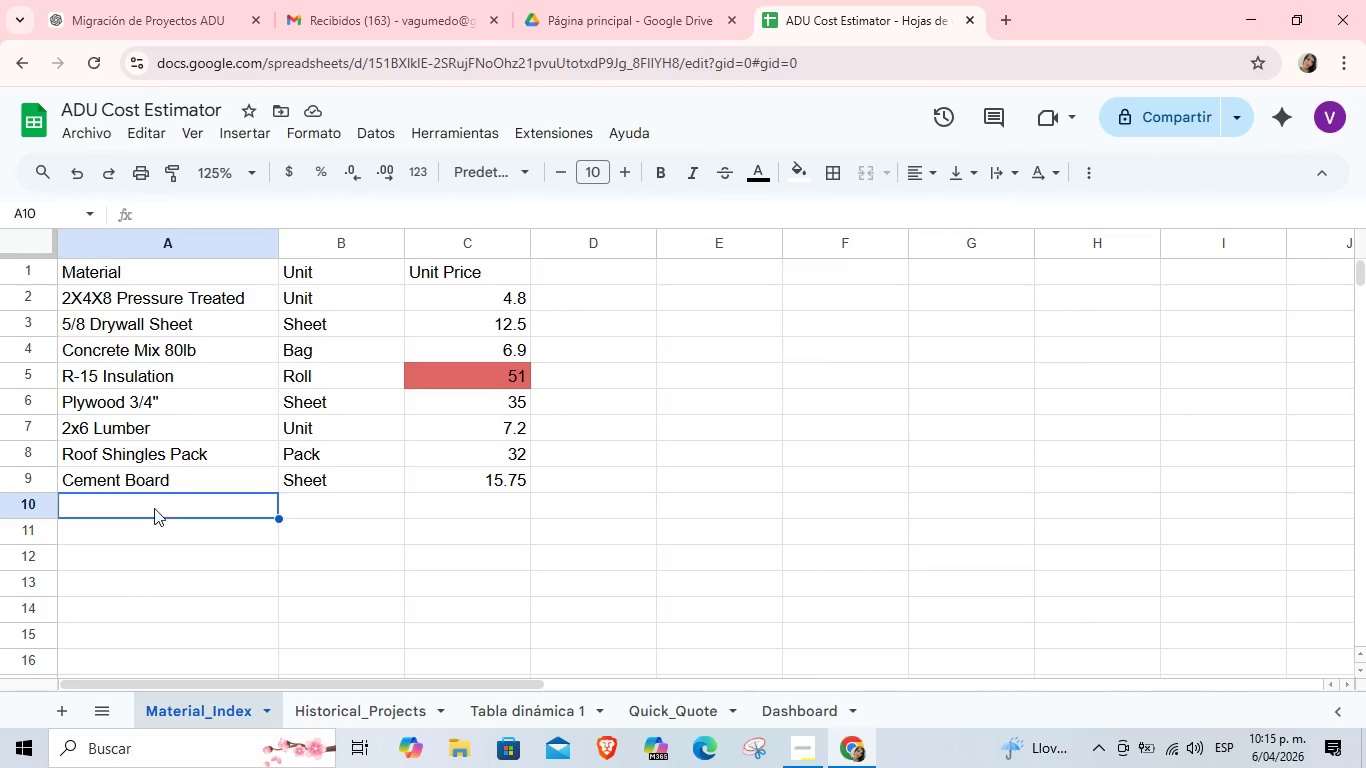 
left_click([154, 508])
 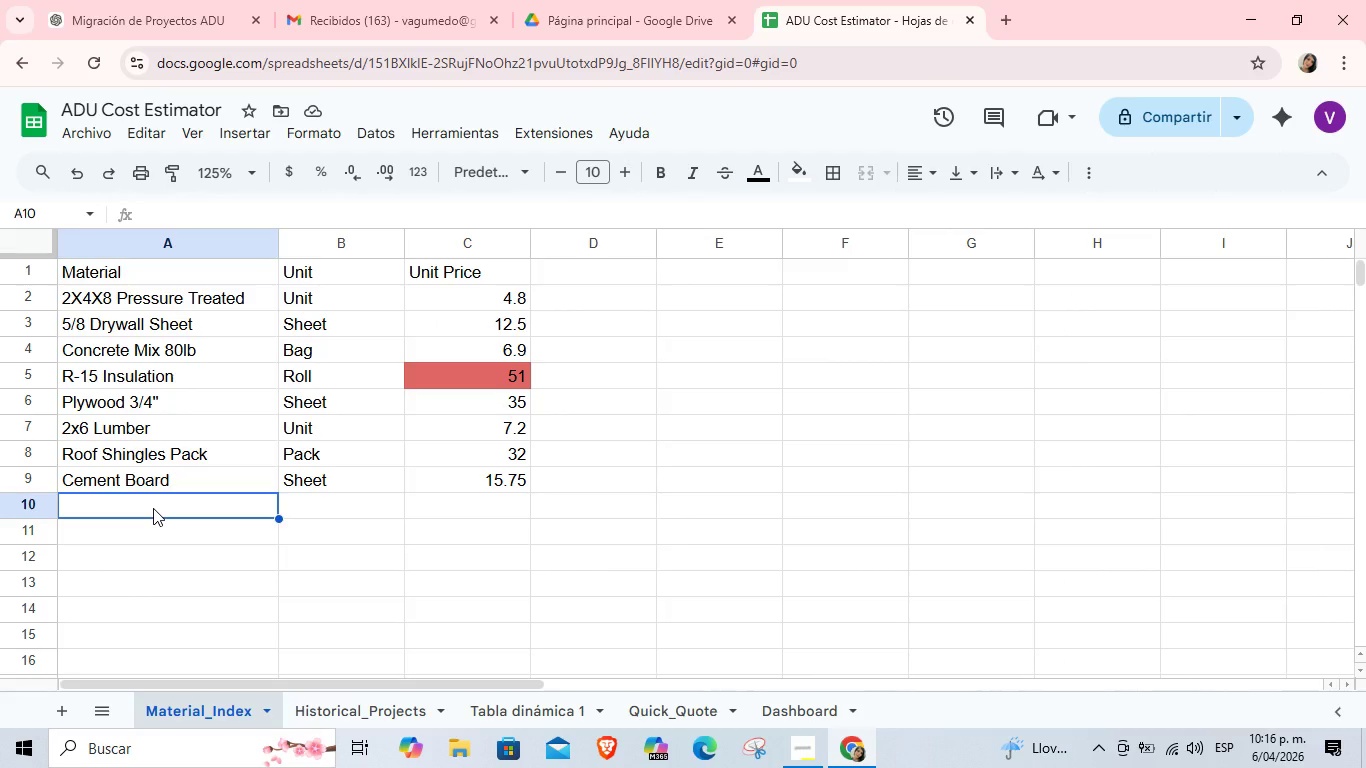 
type(Reba )
 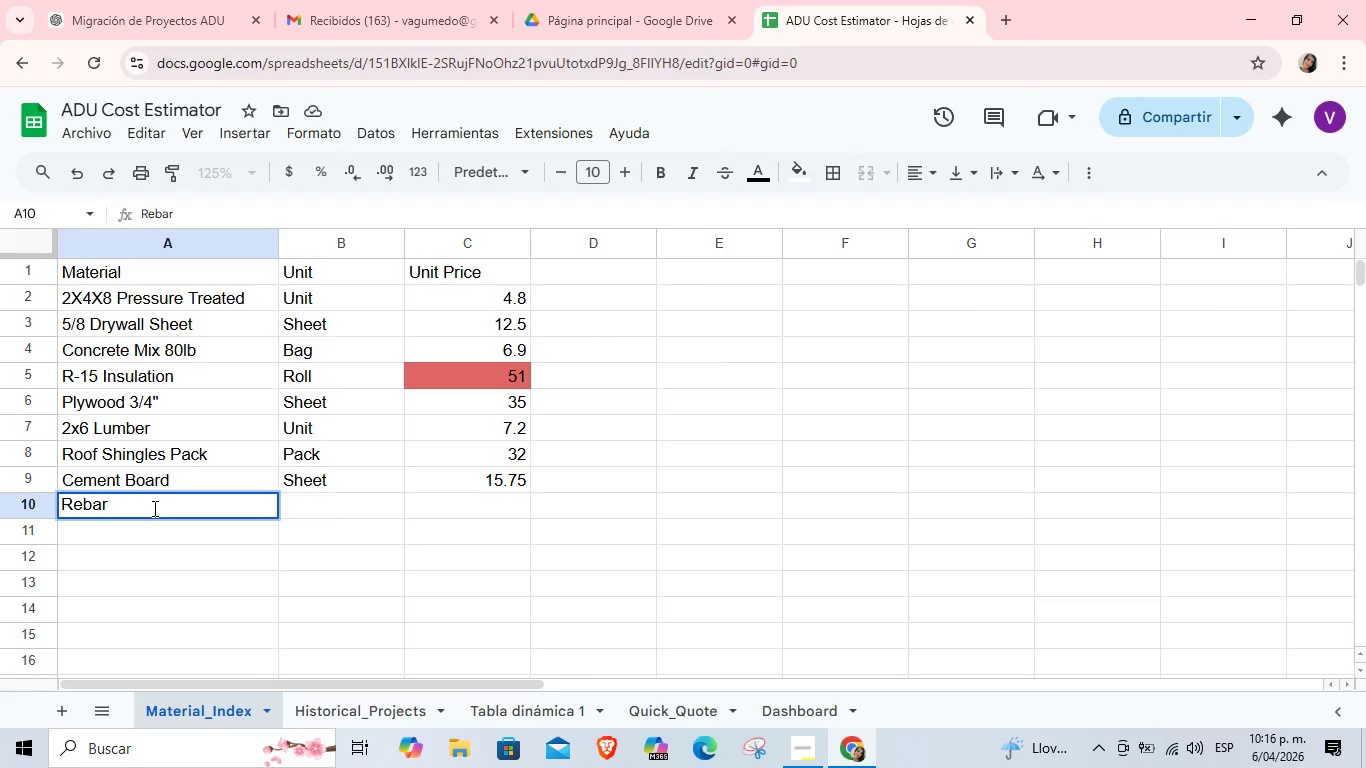 
wait(6.3)
 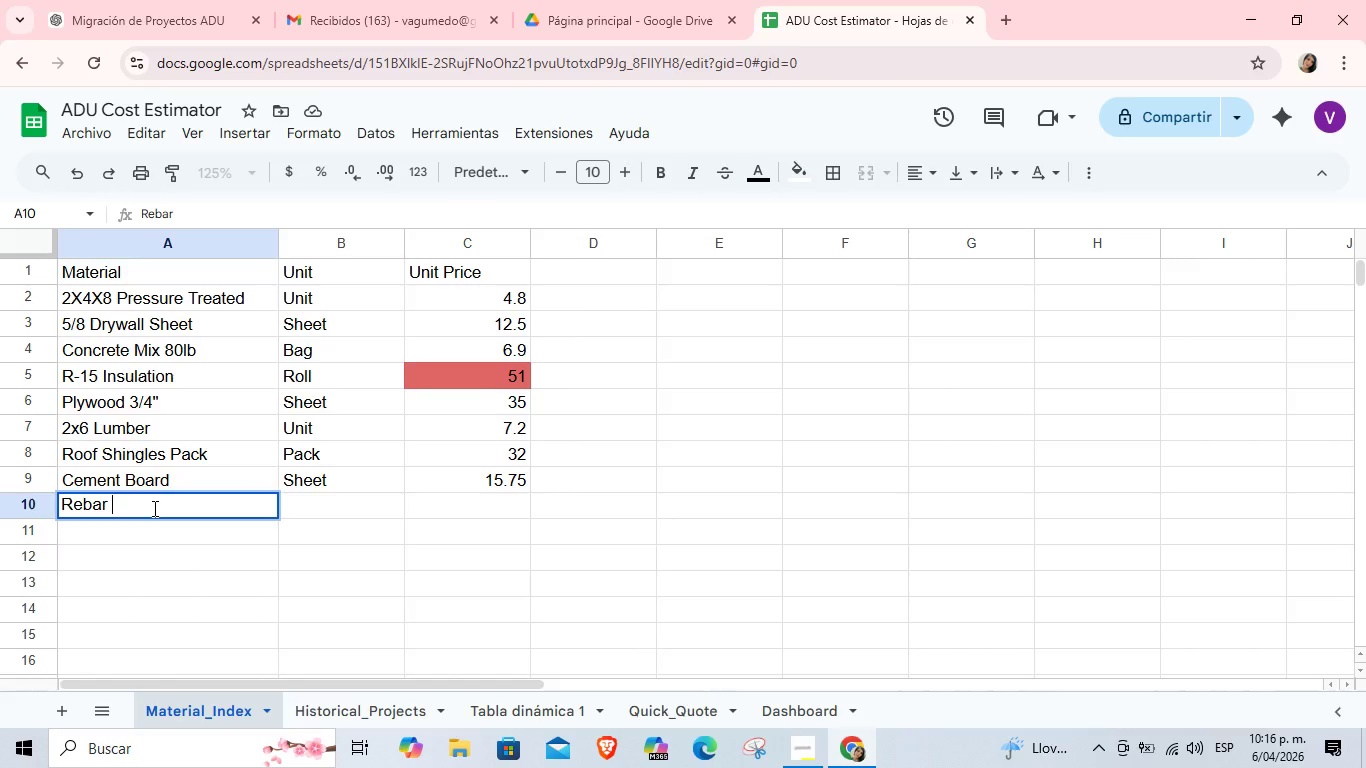 
type(#3)
key(Tab)
type(Unit)
key(Tab)
type(9.50)
 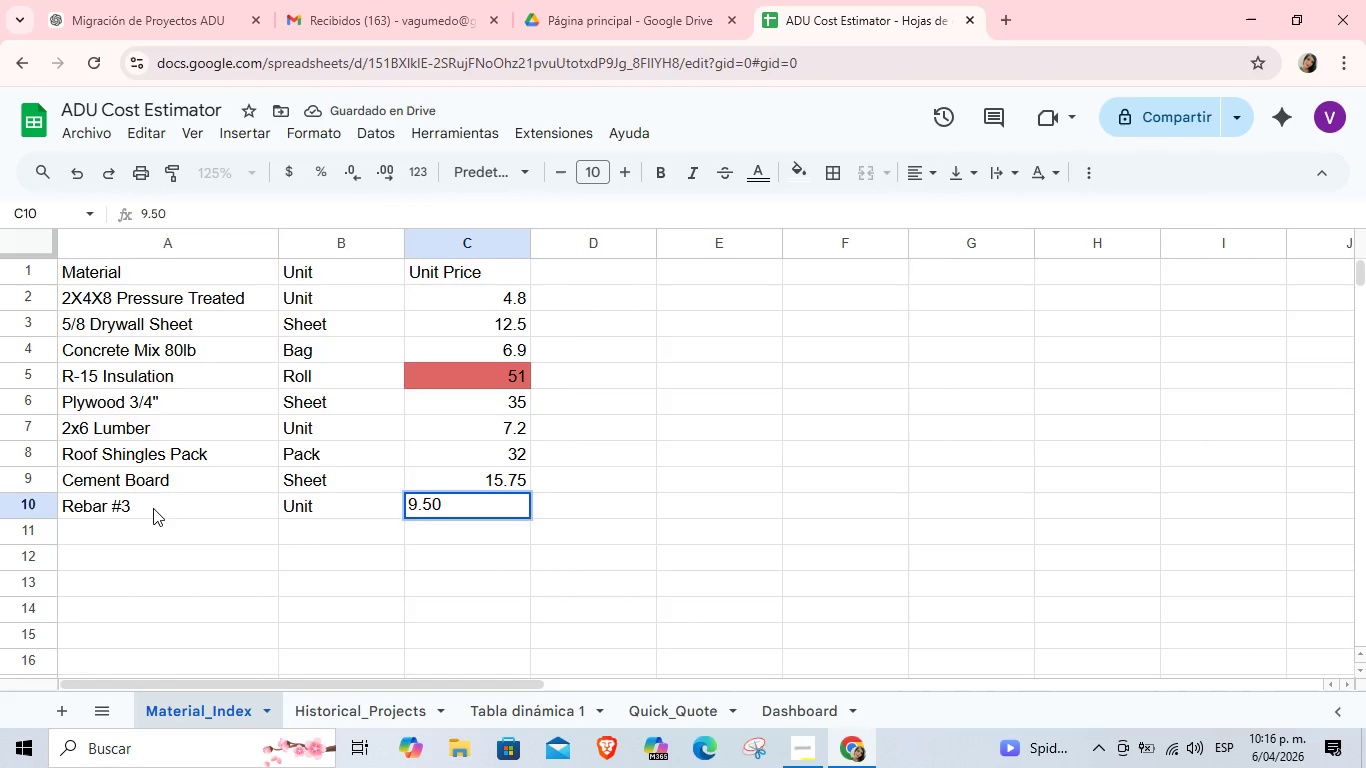 
key(Enter)
 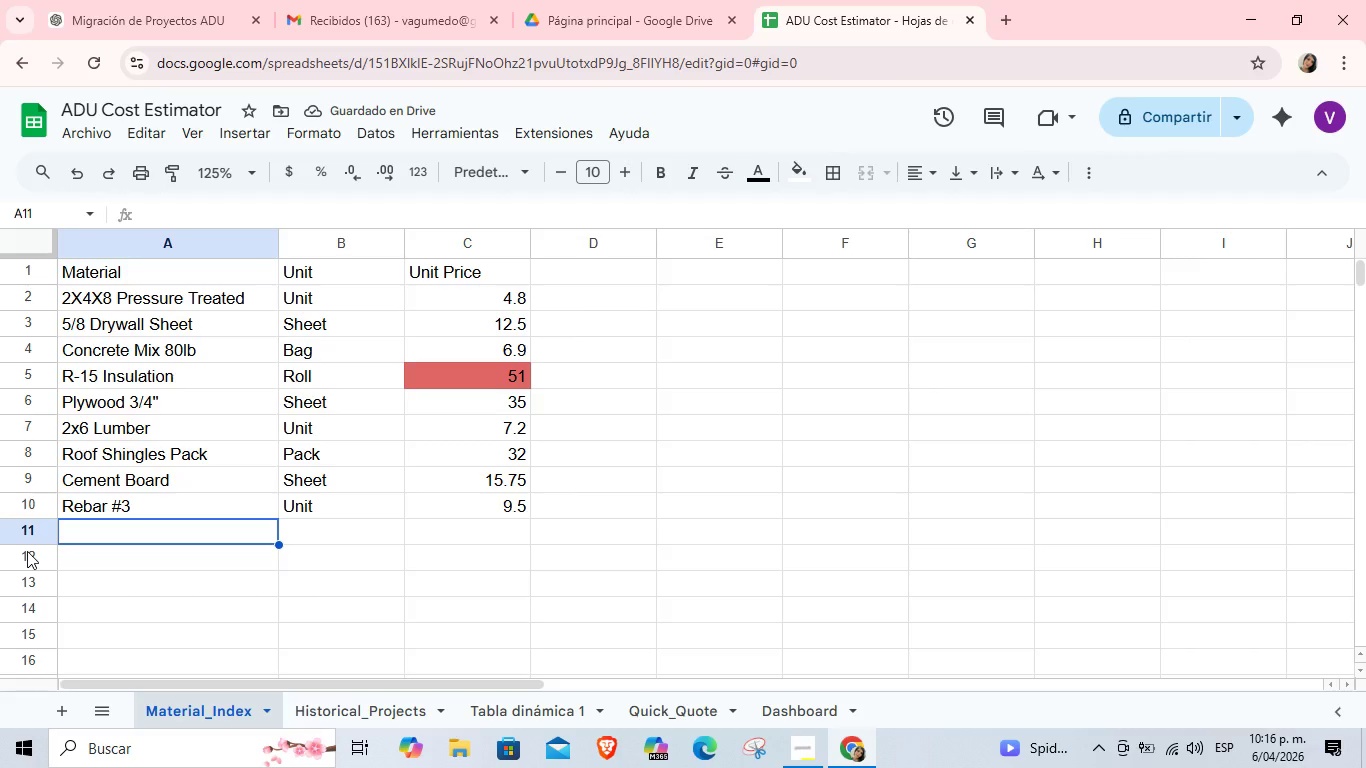 
wait(5.45)
 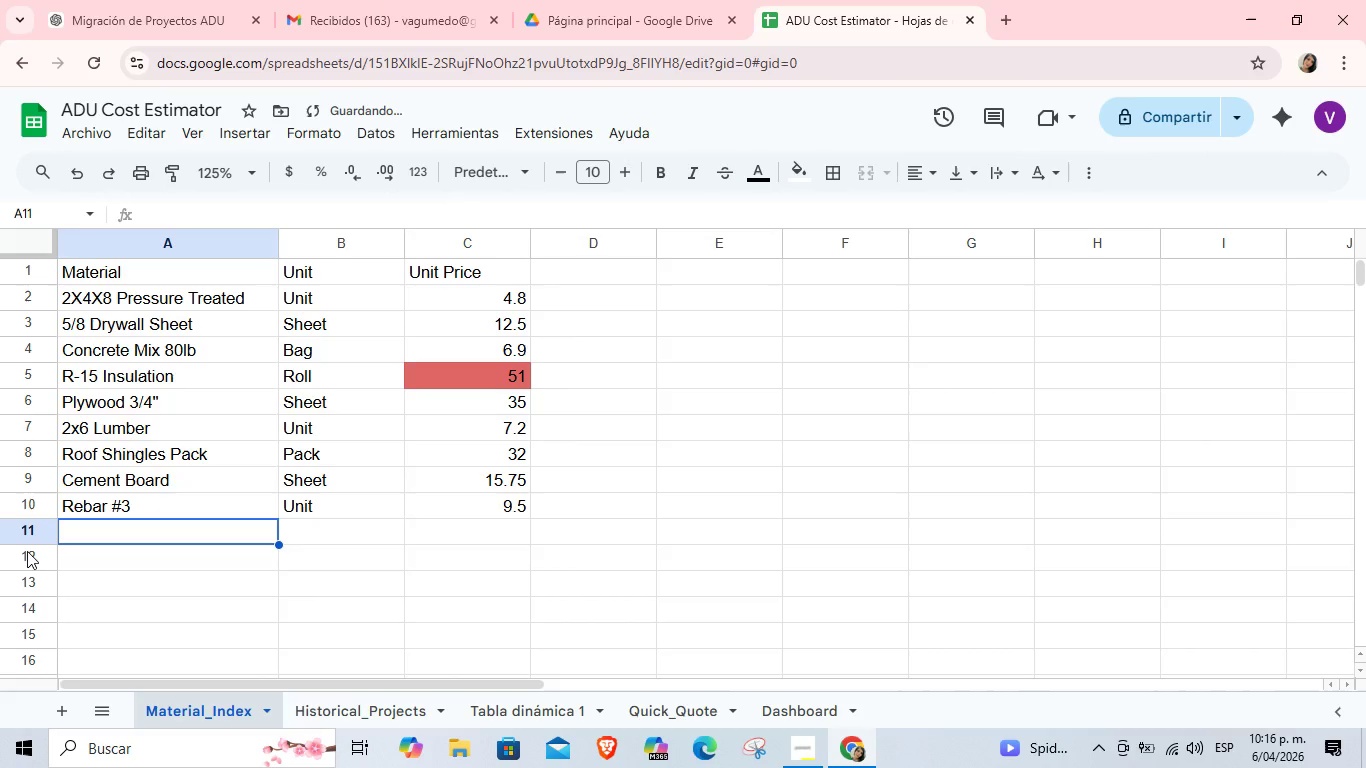 
type(Gravel *()
 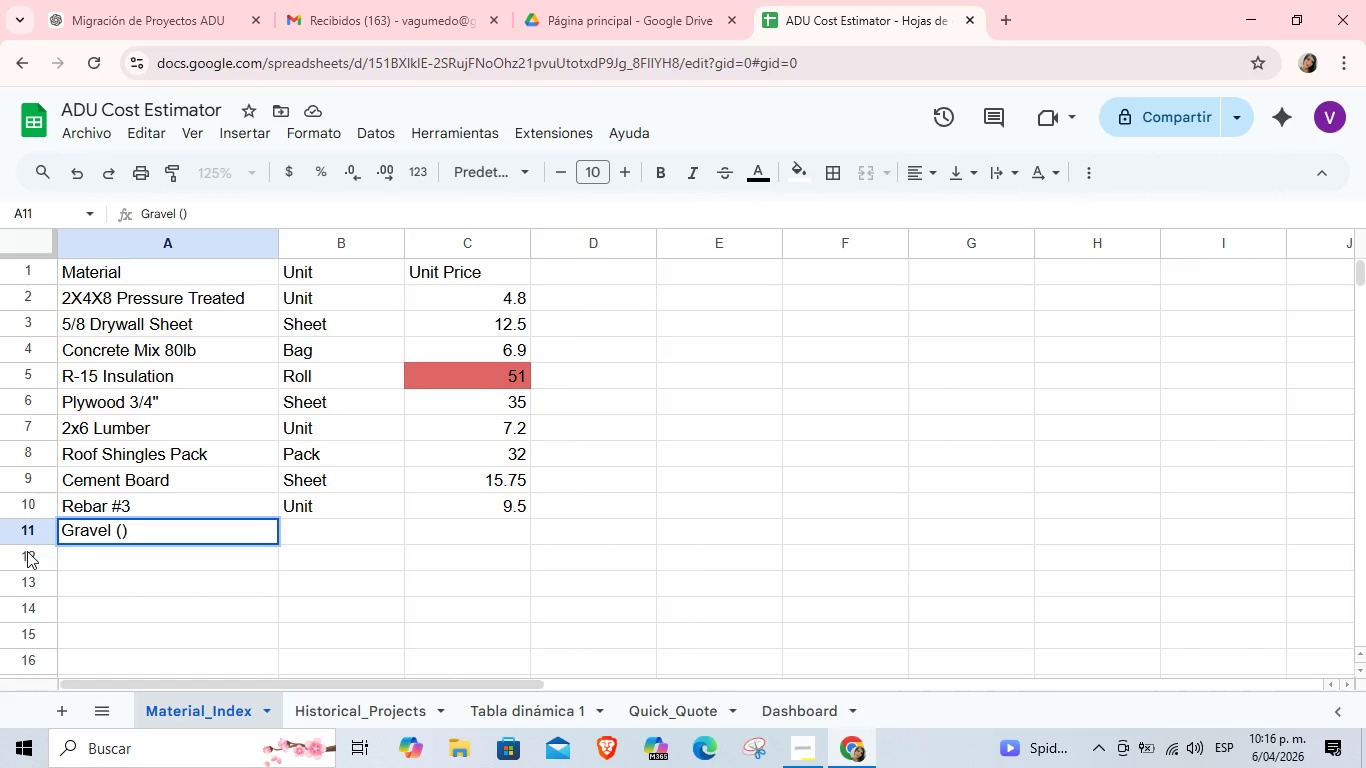 
key(ArrowLeft)
 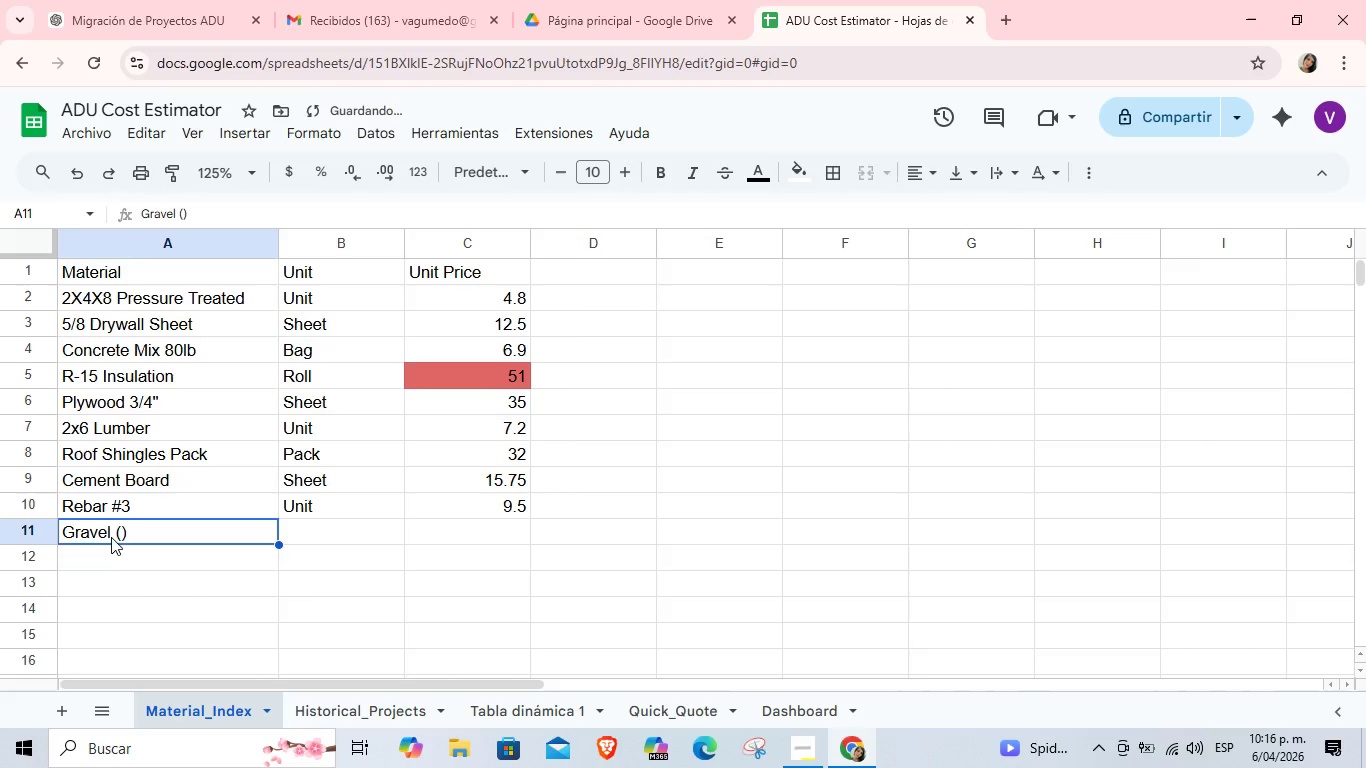 
double_click([121, 535])
 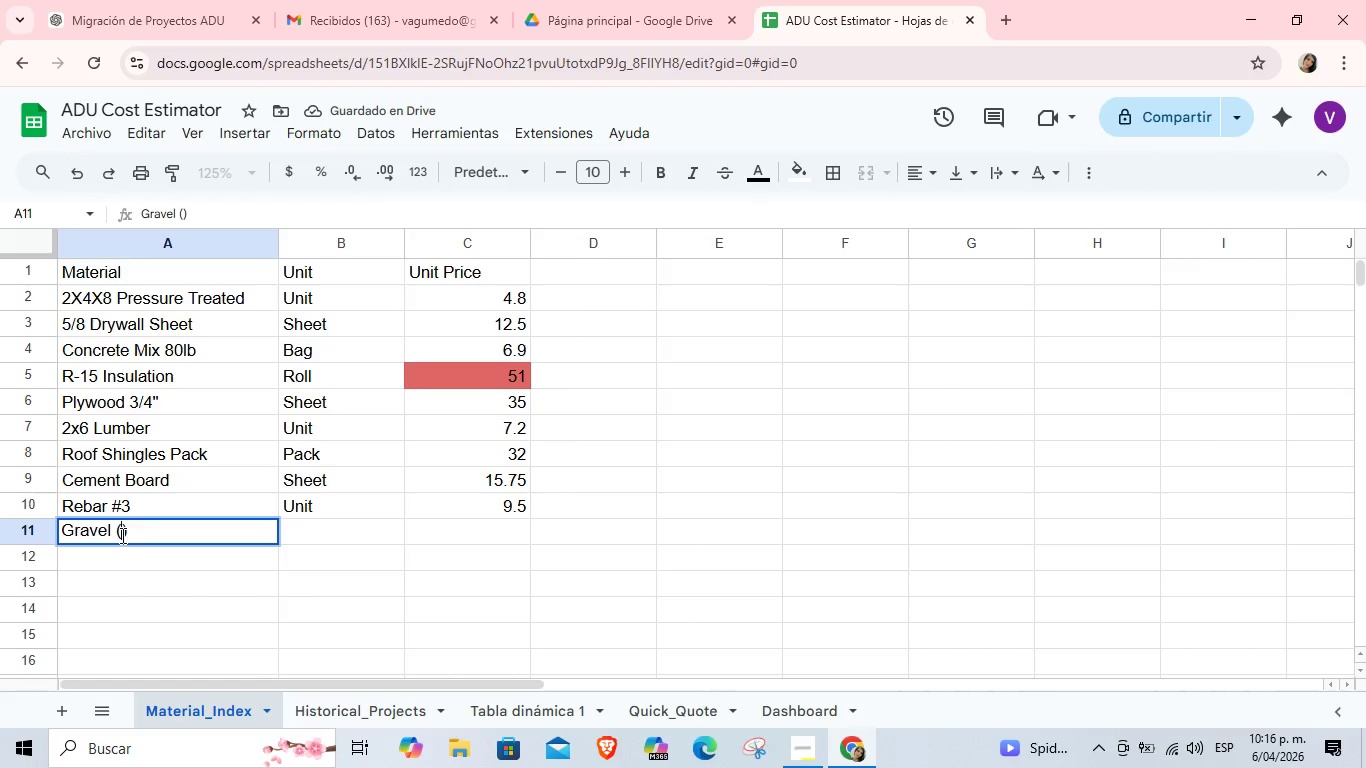 
left_click([121, 535])
 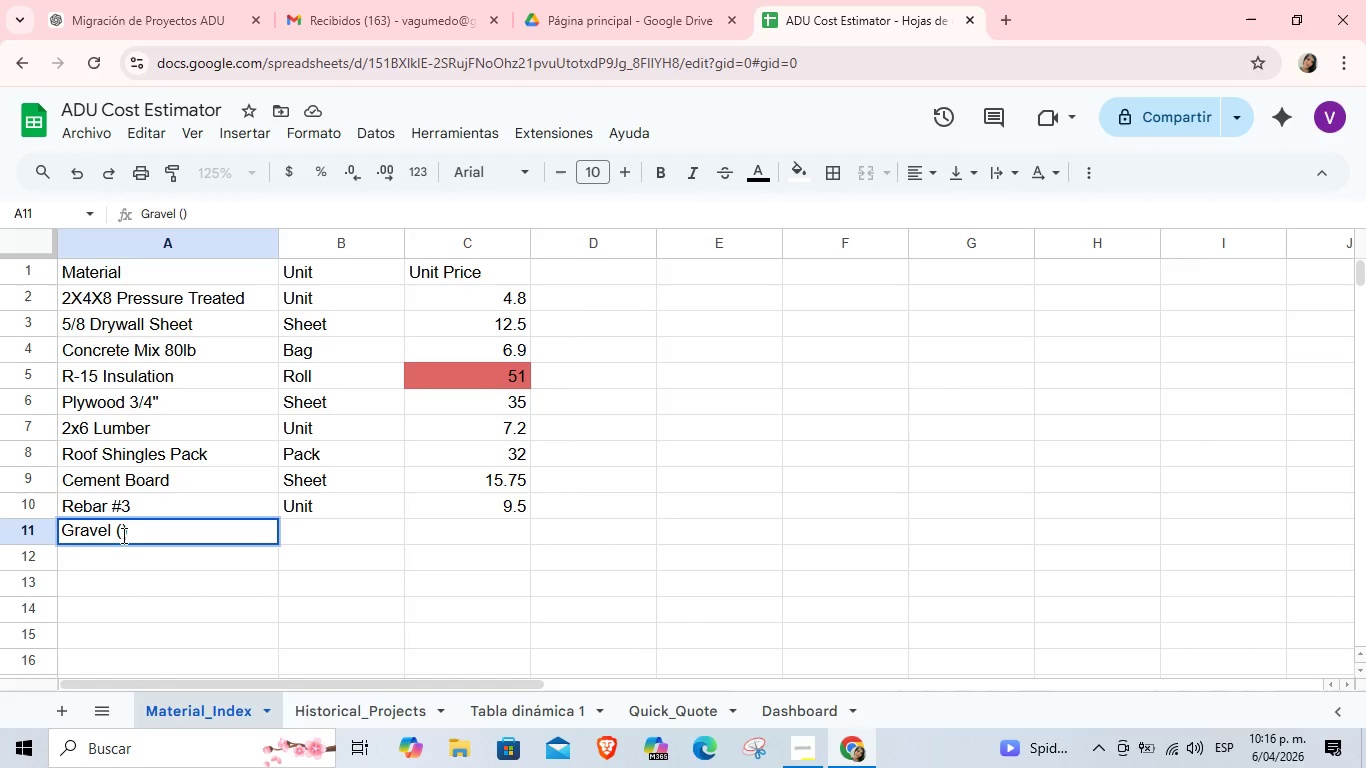 
type(1 ton)
 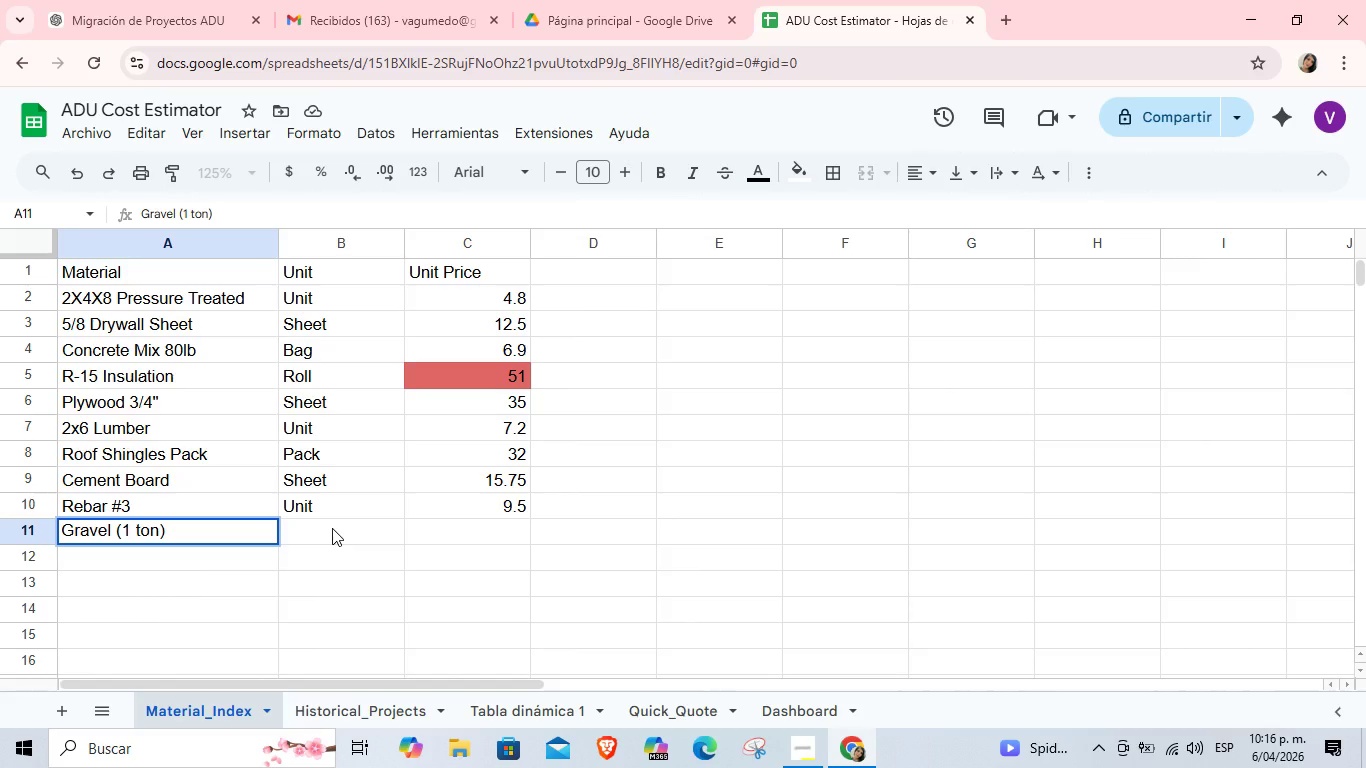 
wait(5.09)
 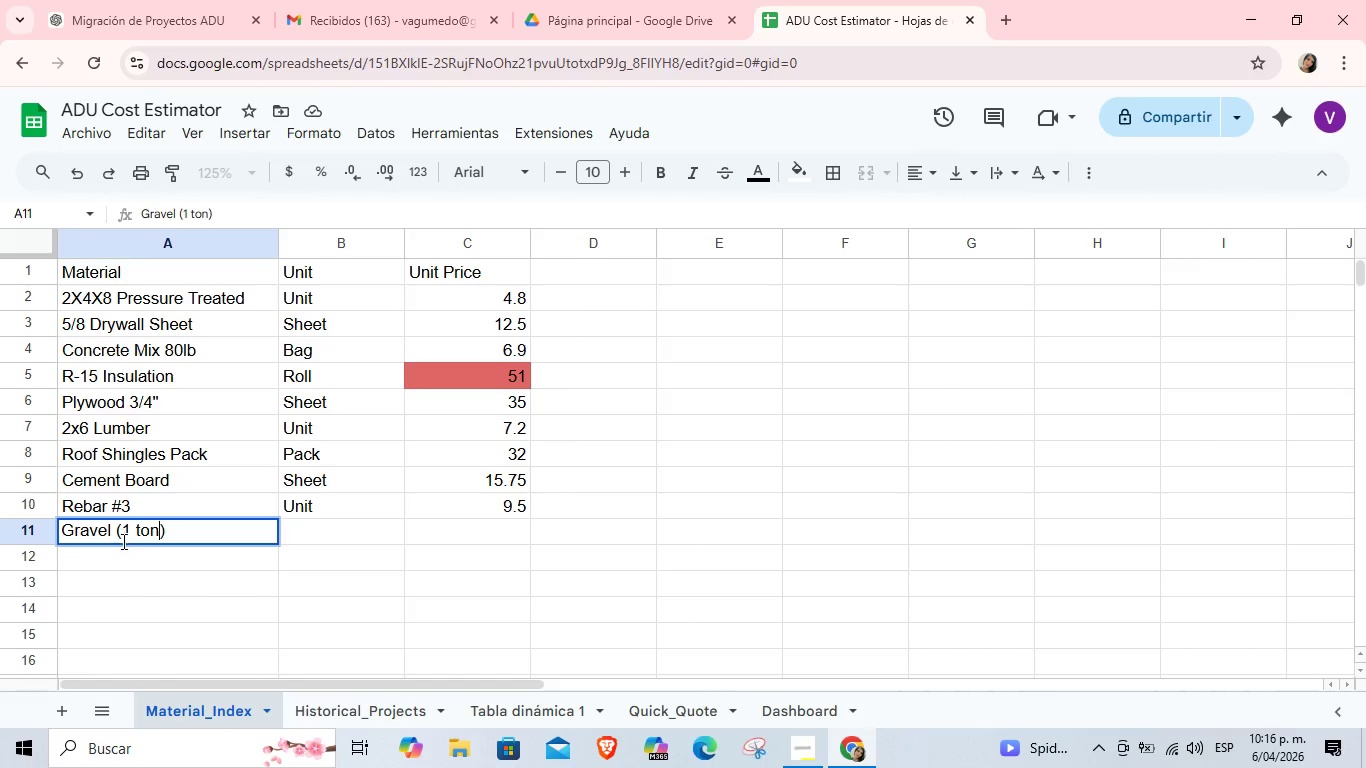 
left_click([332, 528])
 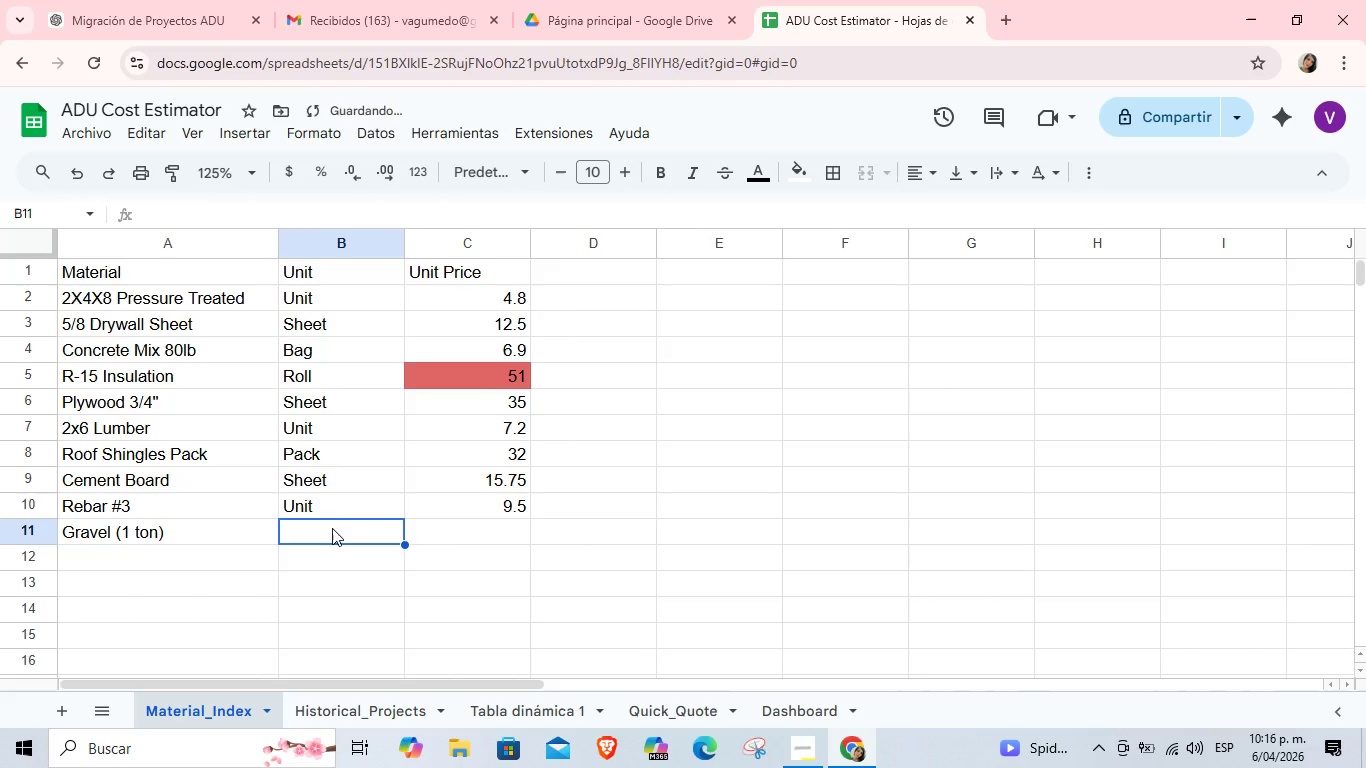 
type(ton)
 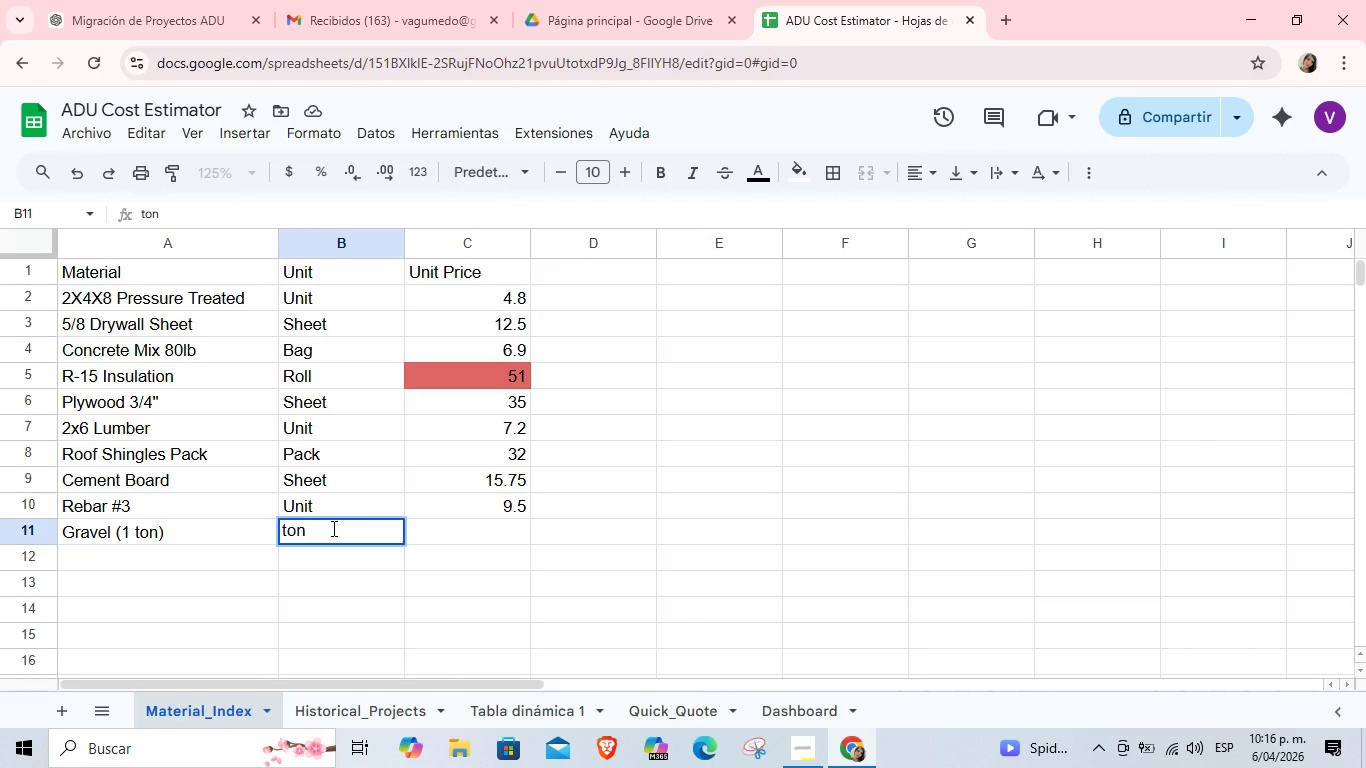 
key(Tab)
 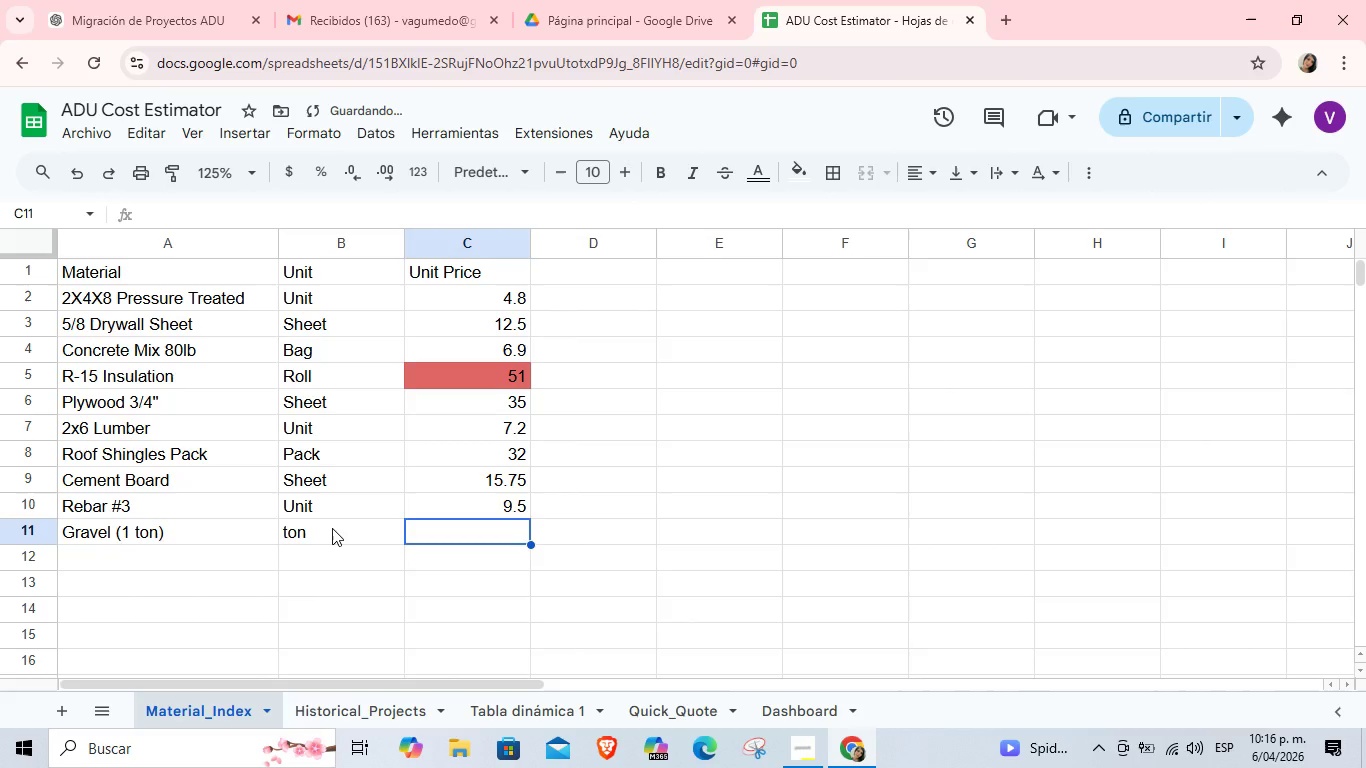 
key(Numpad5)
 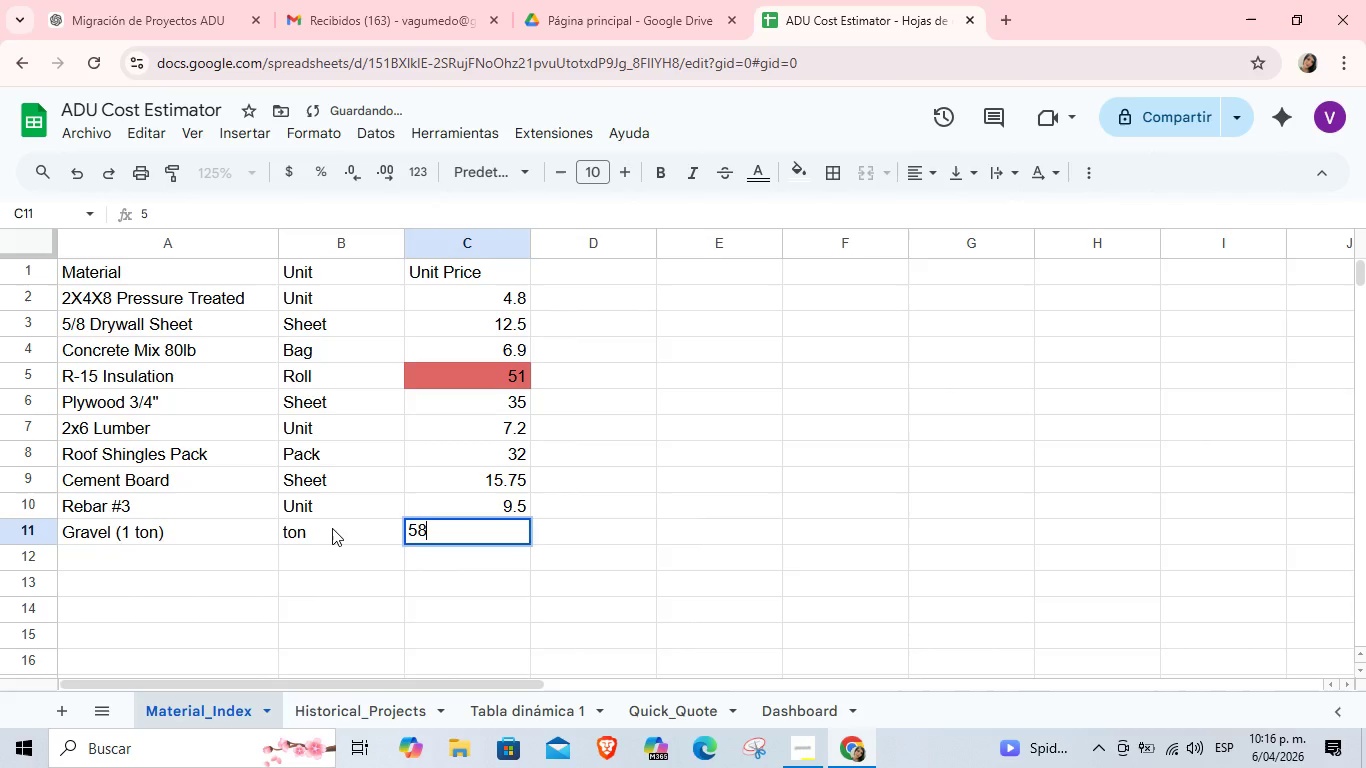 
key(Numpad8)
 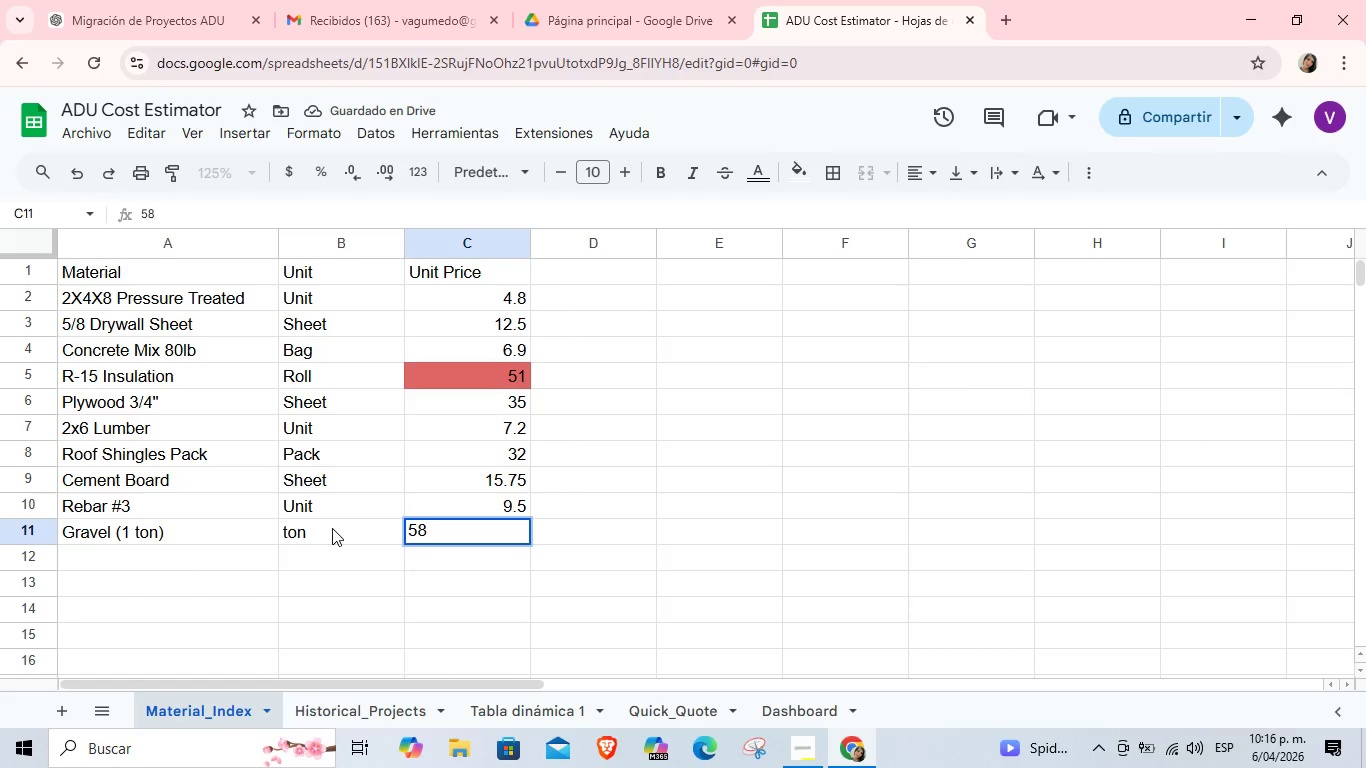 
key(NumpadDecimal)
 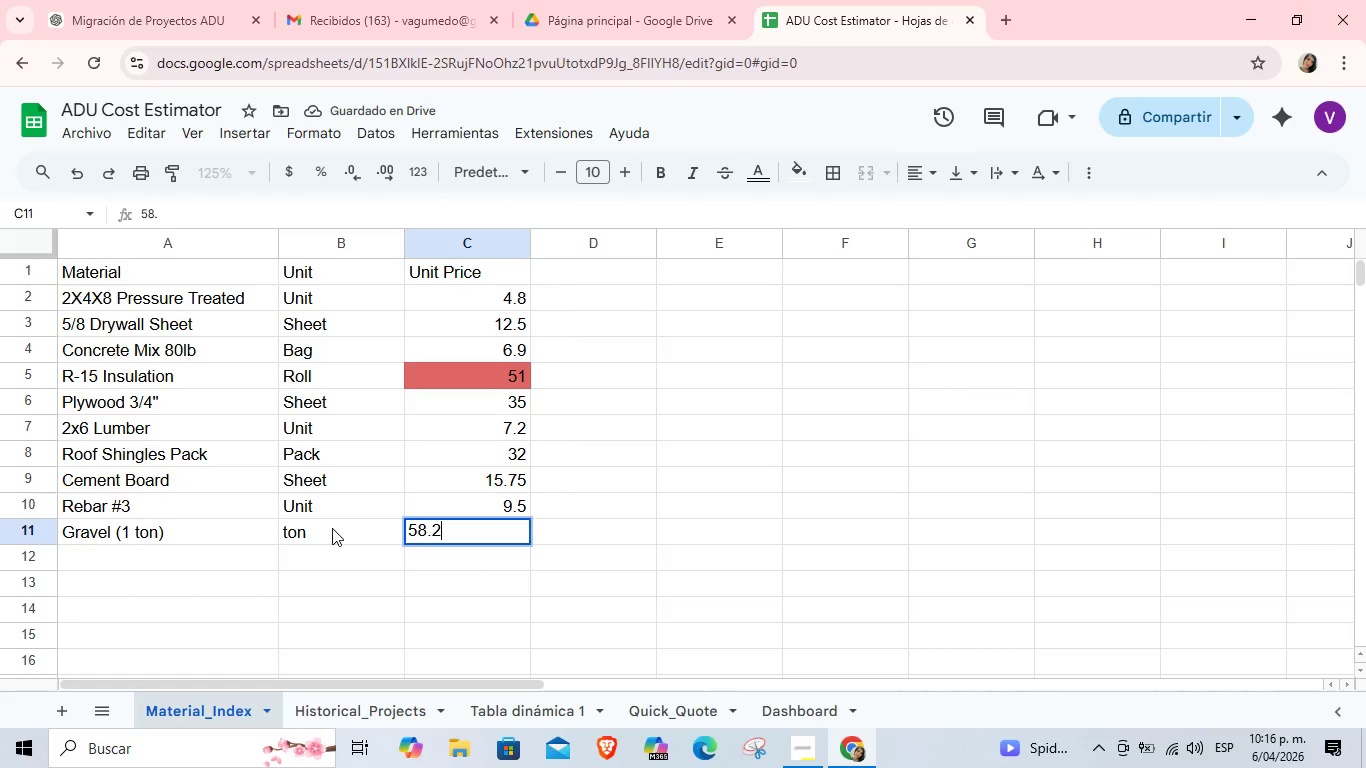 
key(Numpad2)
 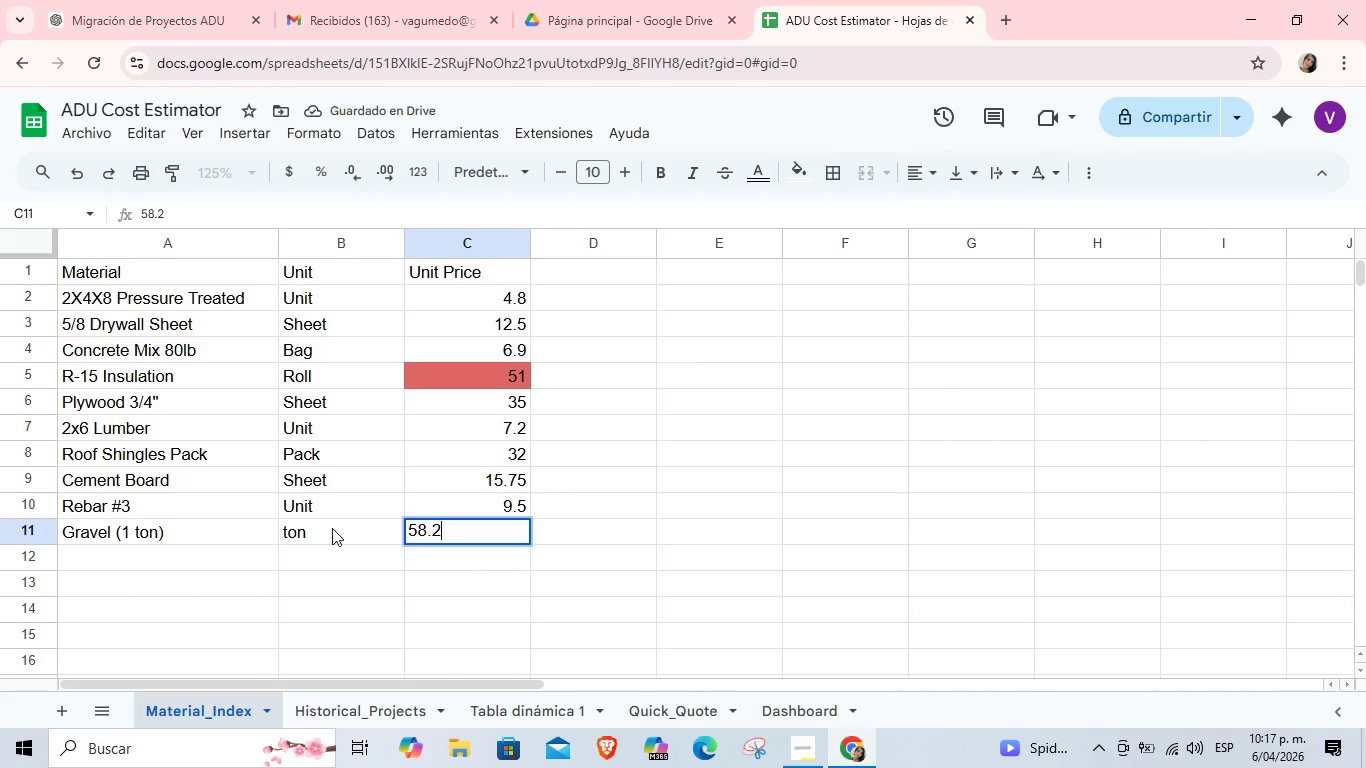 
key(Enter)
 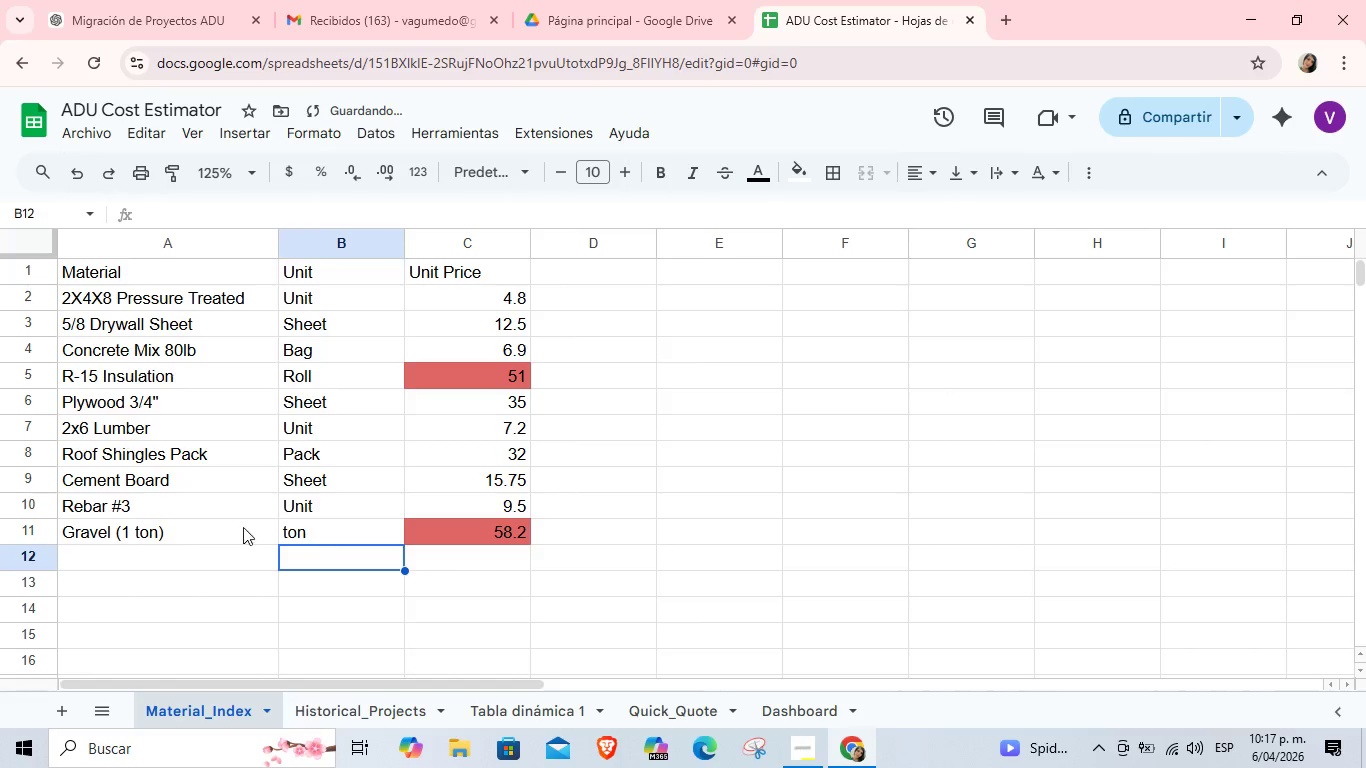 
left_click([129, 566])
 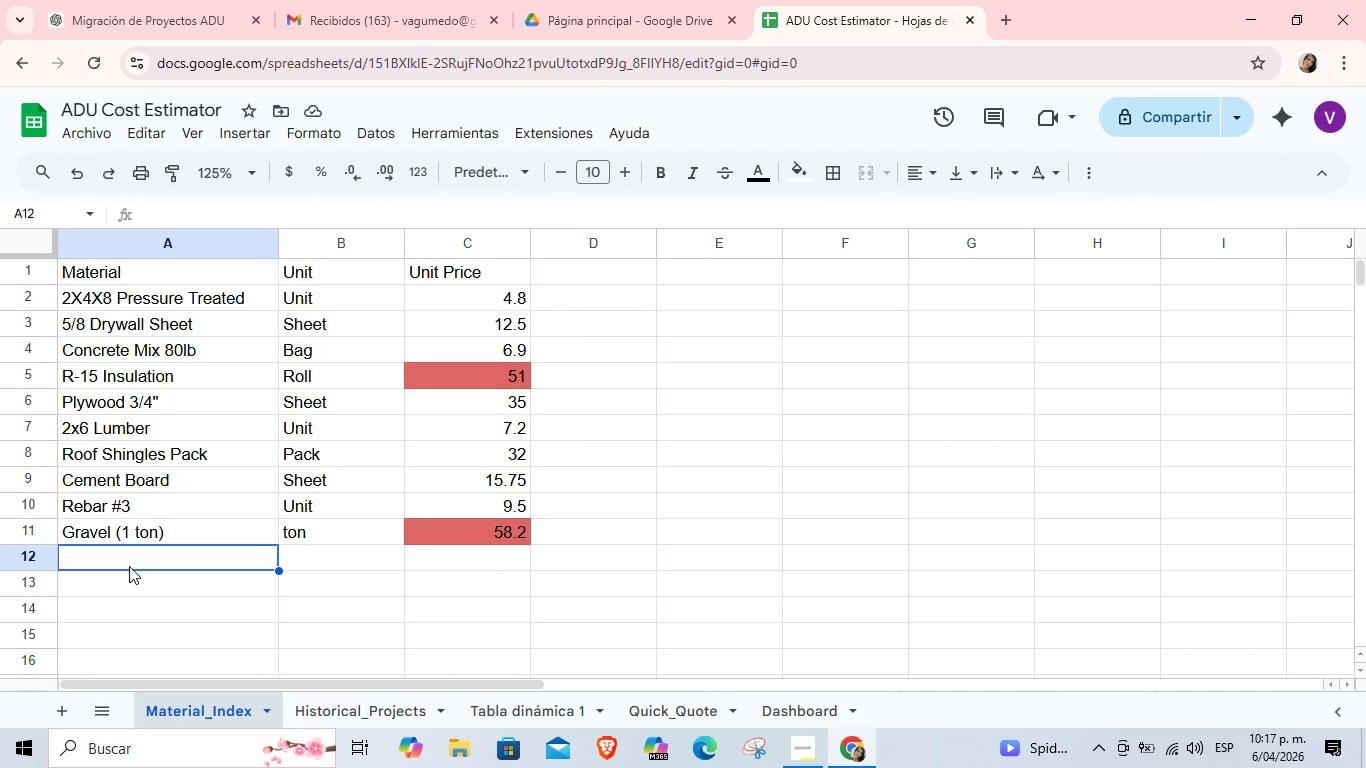 
wait(9.39)
 